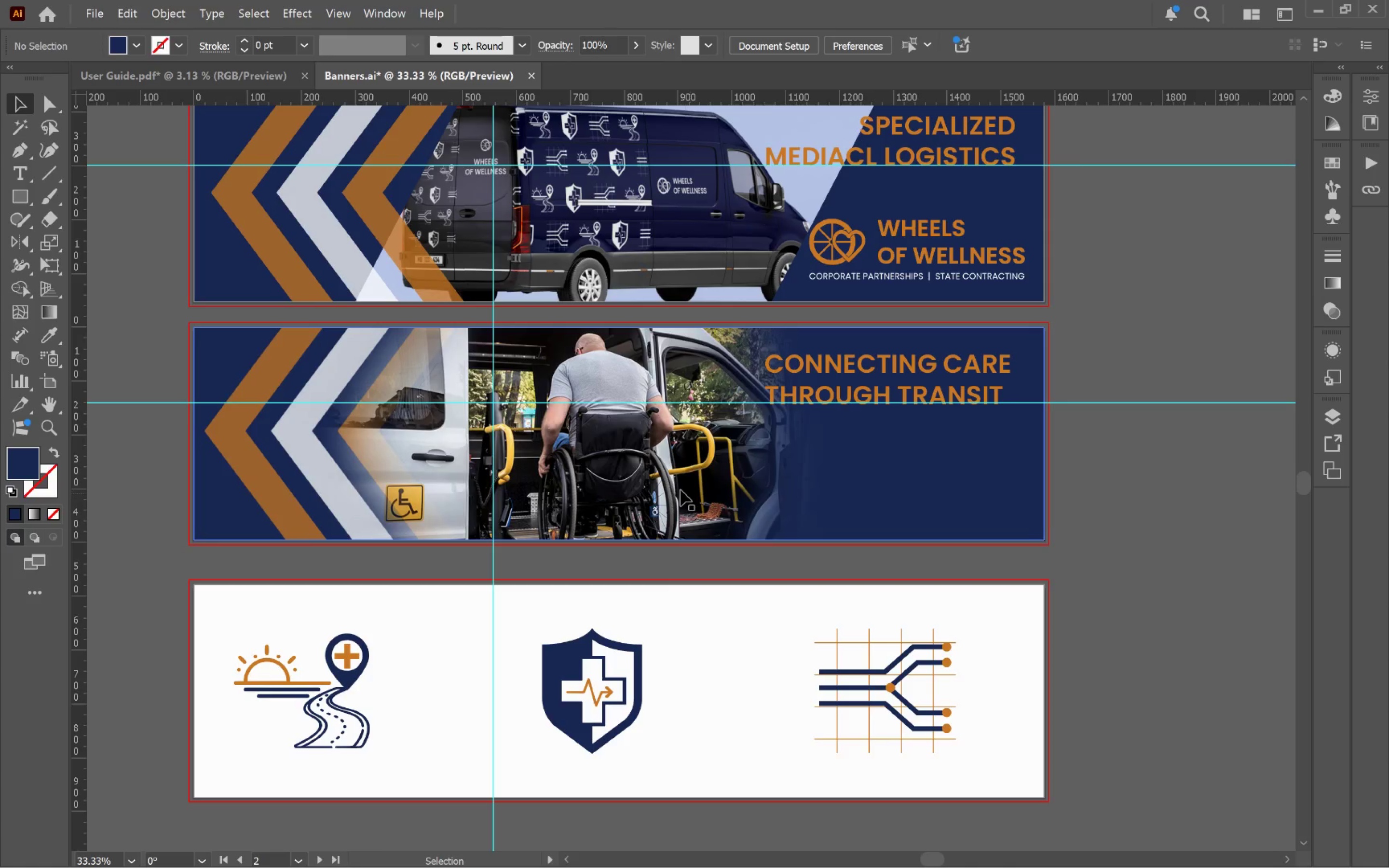 
left_click([636, 469])
 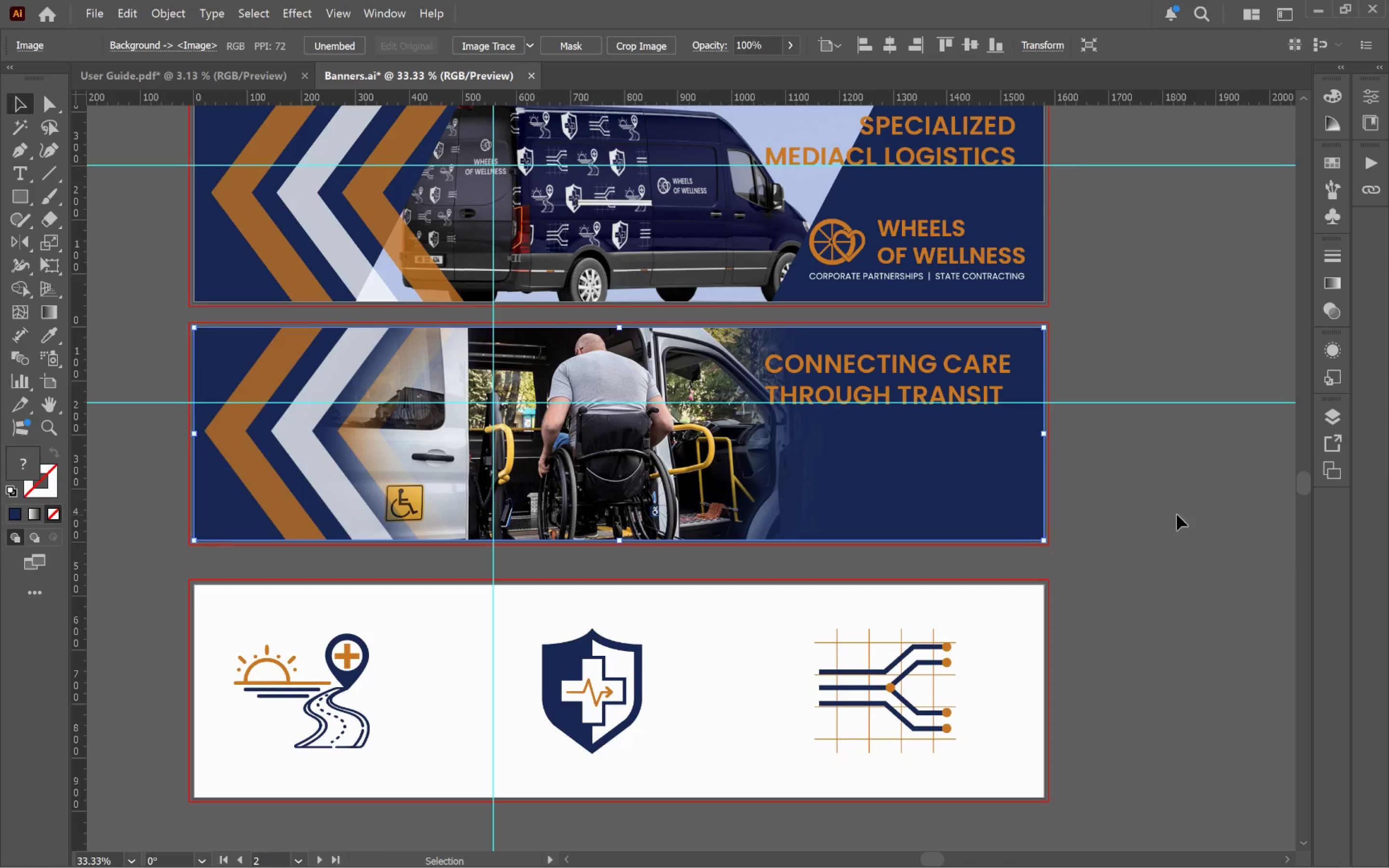 
left_click([1195, 507])
 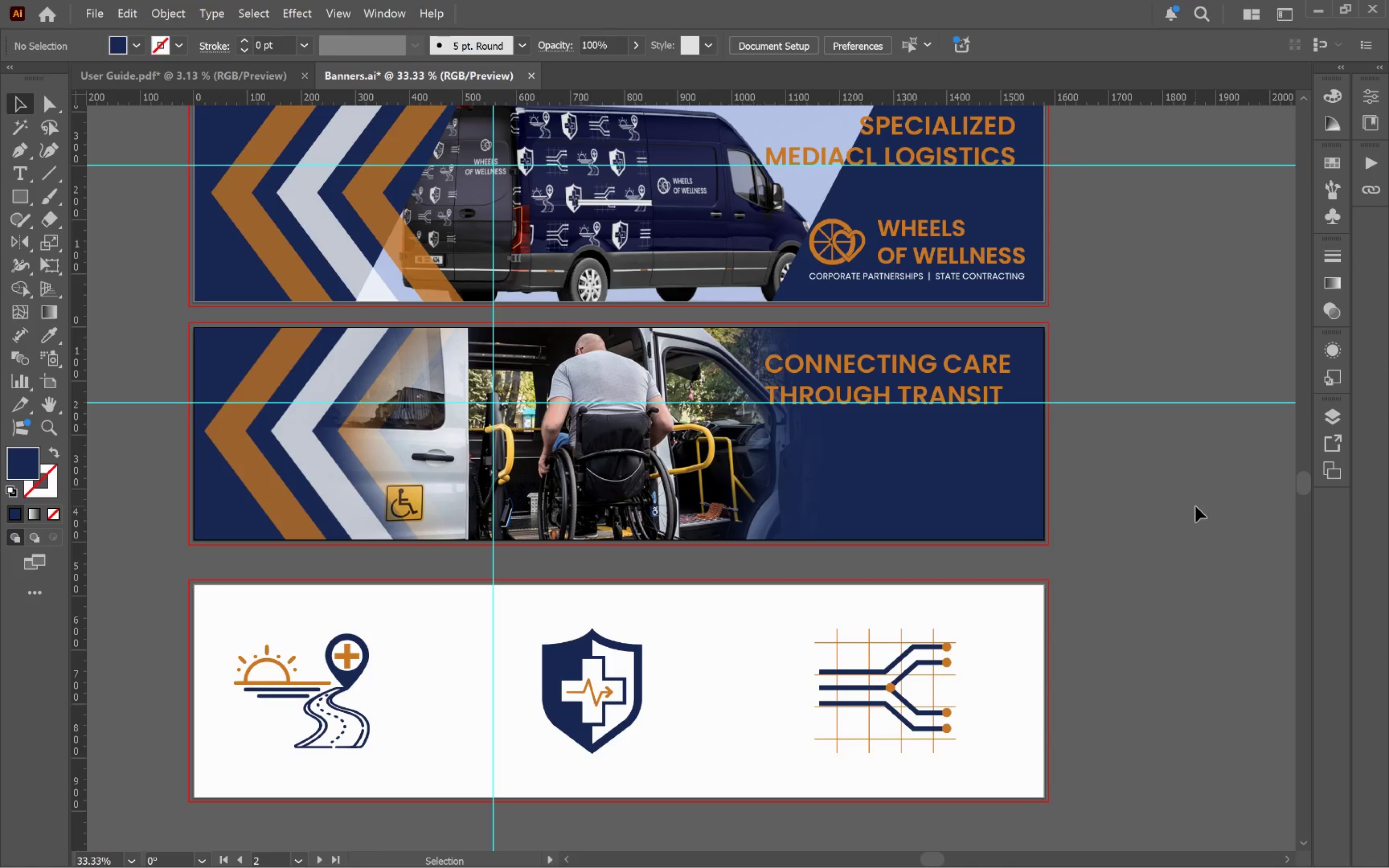 
hold_key(key=Space, duration=0.8)
 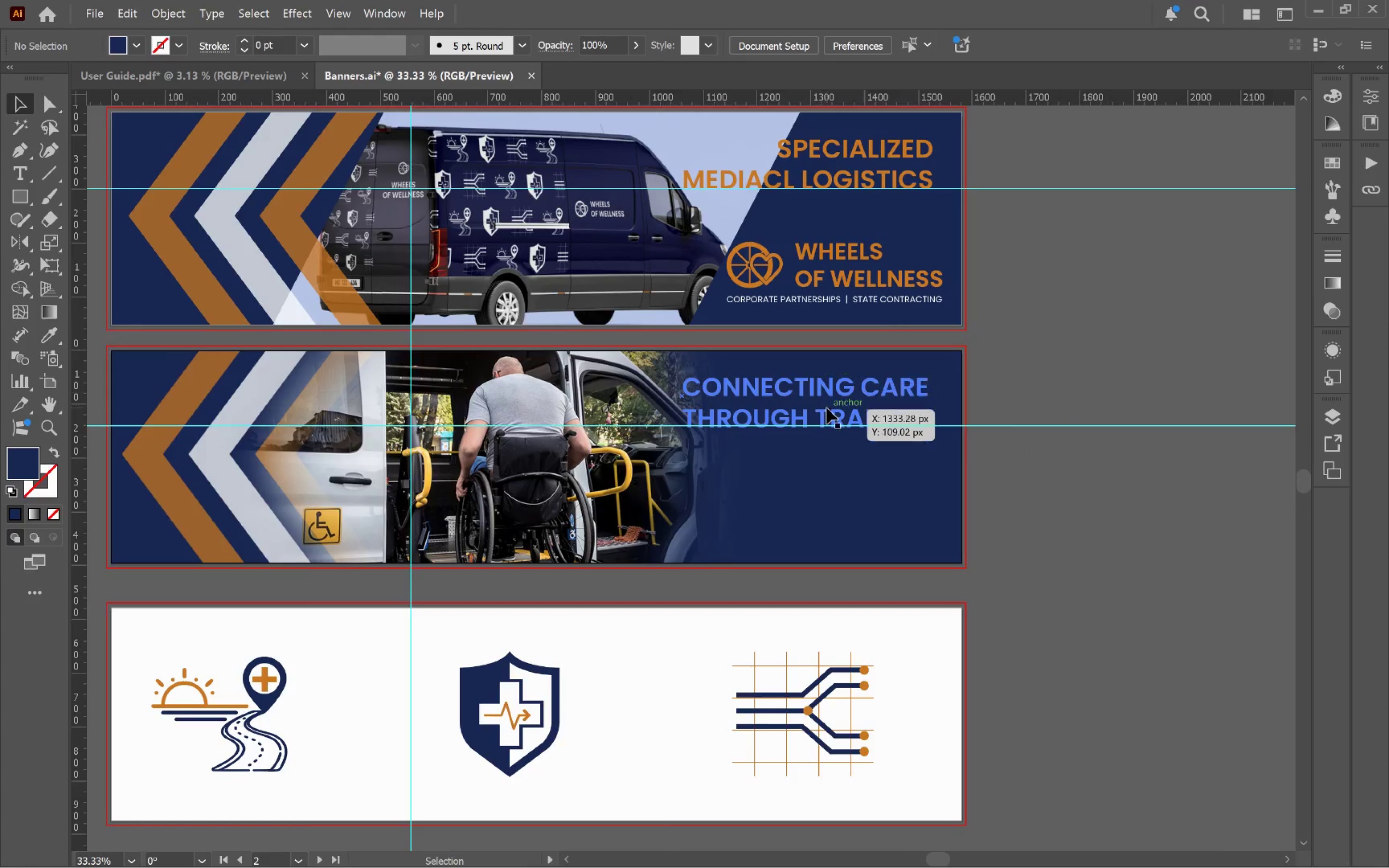 
left_click_drag(start_coordinate=[1191, 511], to_coordinate=[1109, 534])
 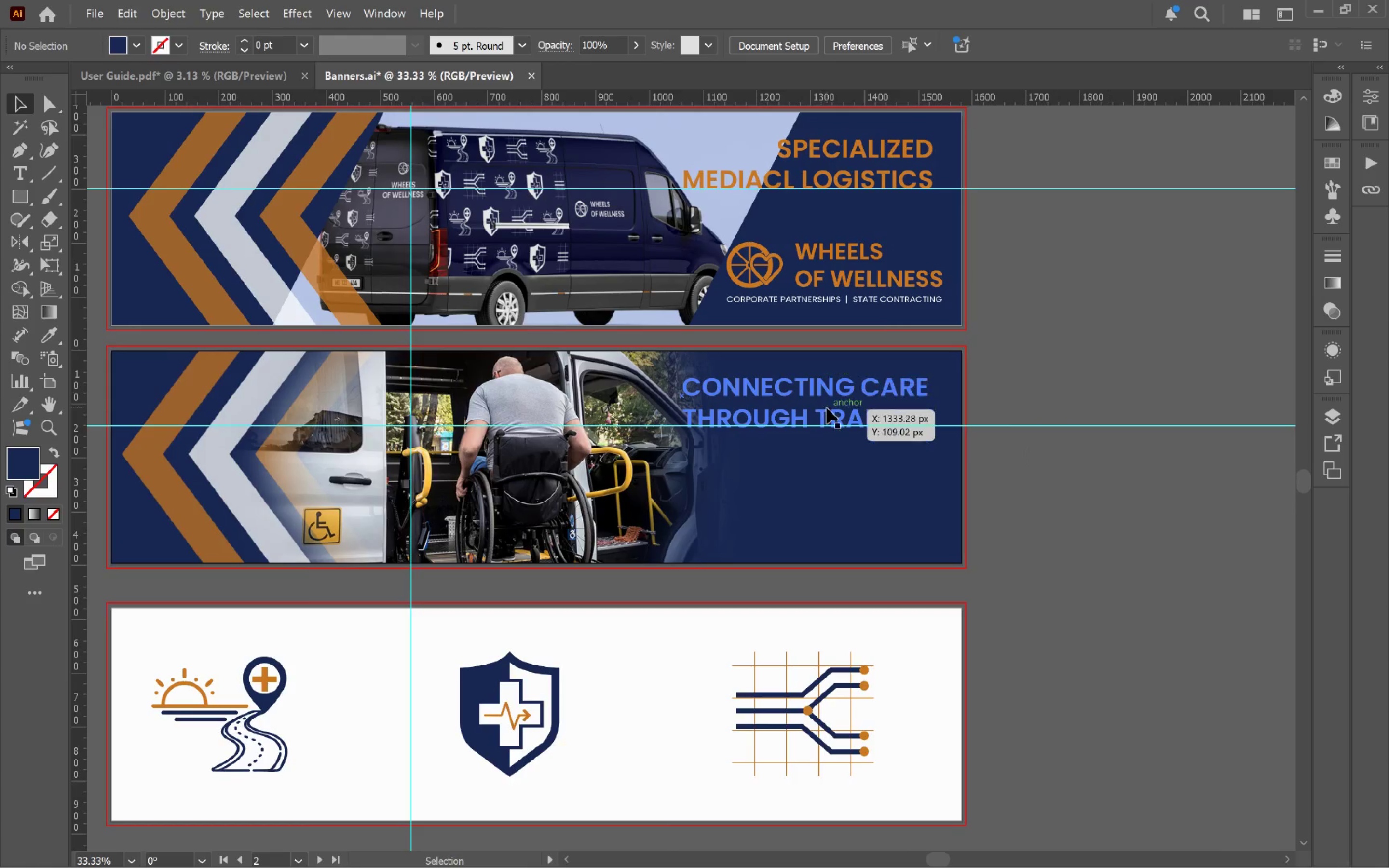 
left_click([827, 408])
 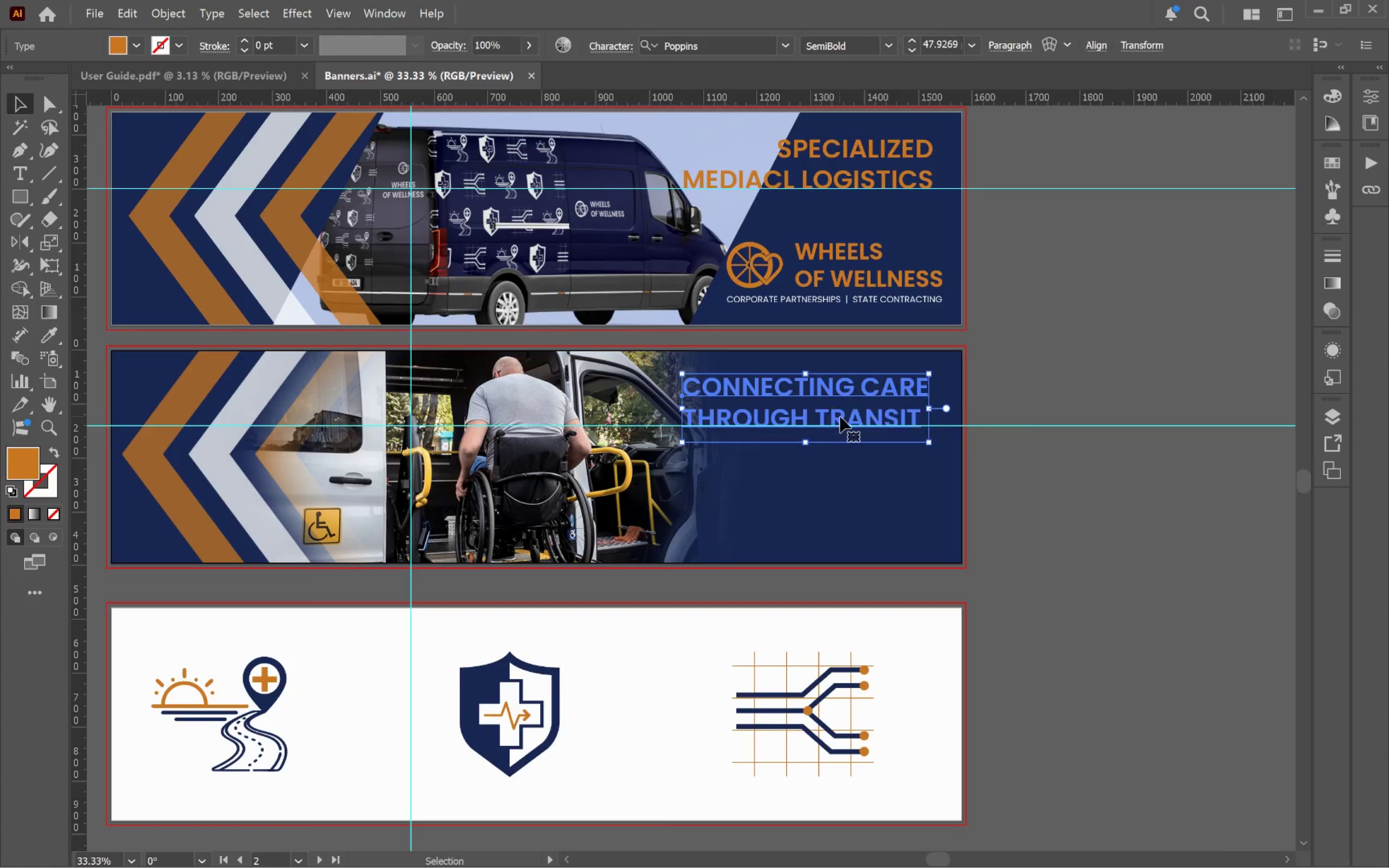 
hold_key(key=AltLeft, duration=0.85)
scroll: coordinate [844, 415], scroll_direction: up, amount: 2.0
 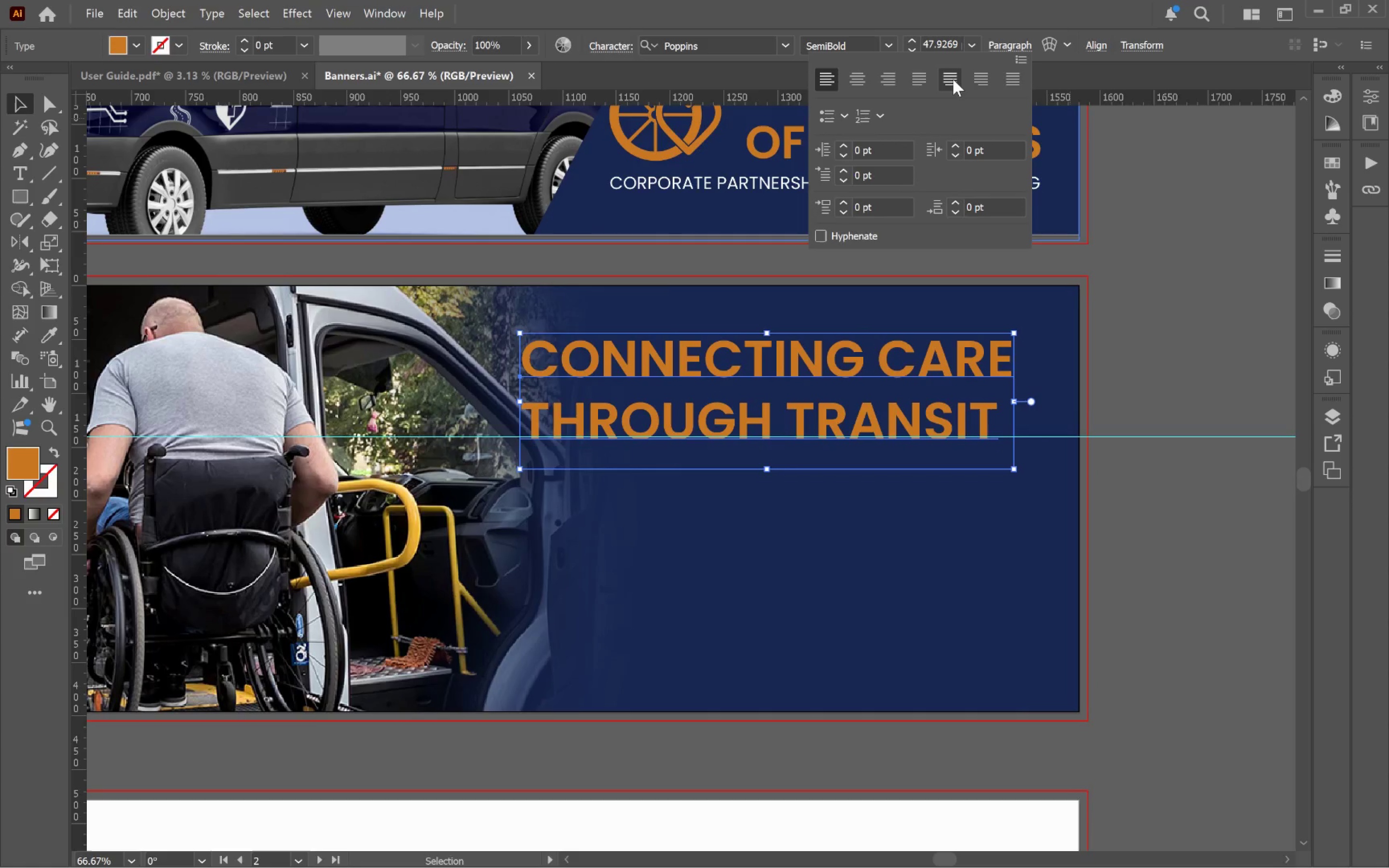 
left_click([924, 87])
 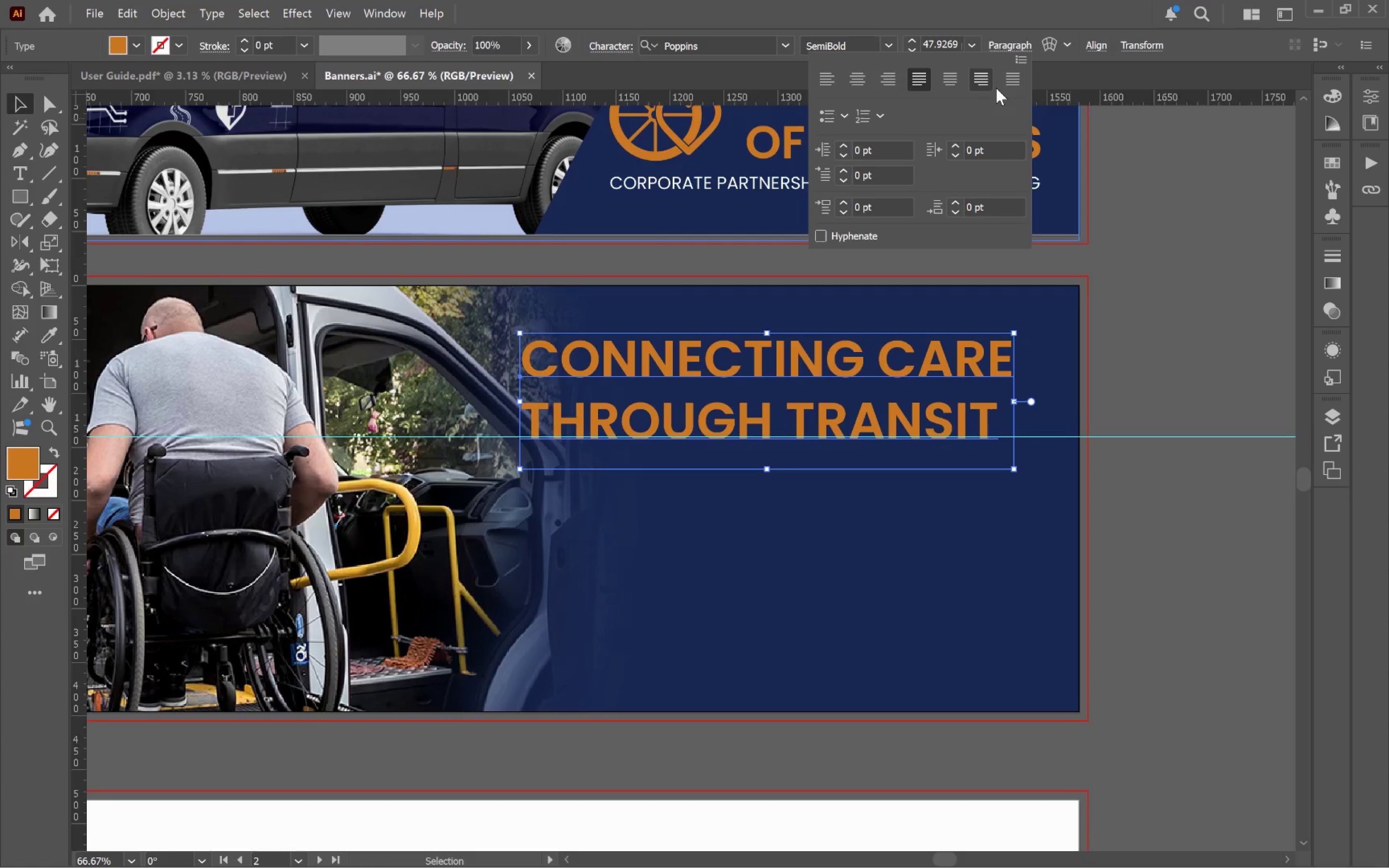 
left_click([1006, 87])
 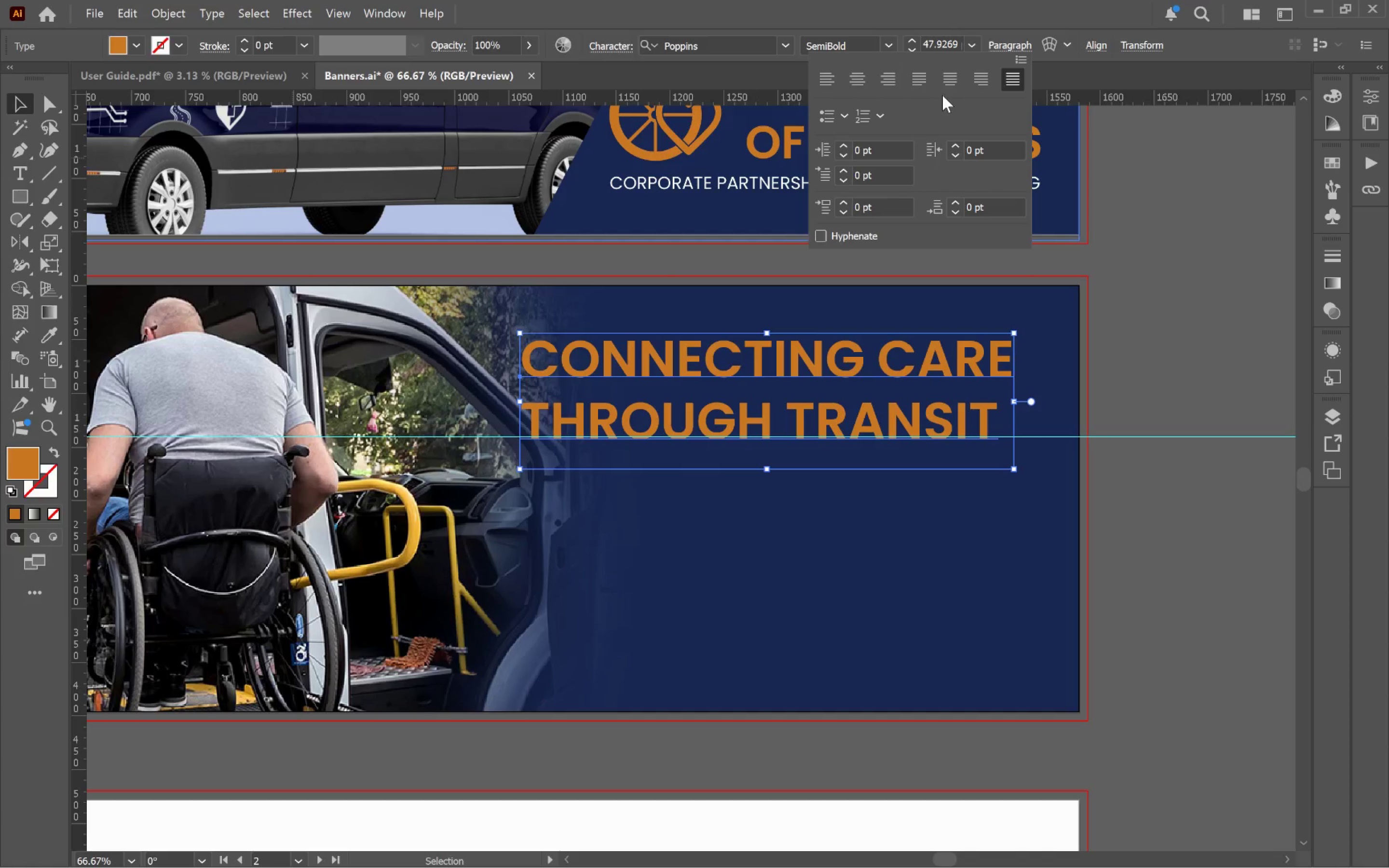 
wait(5.45)
 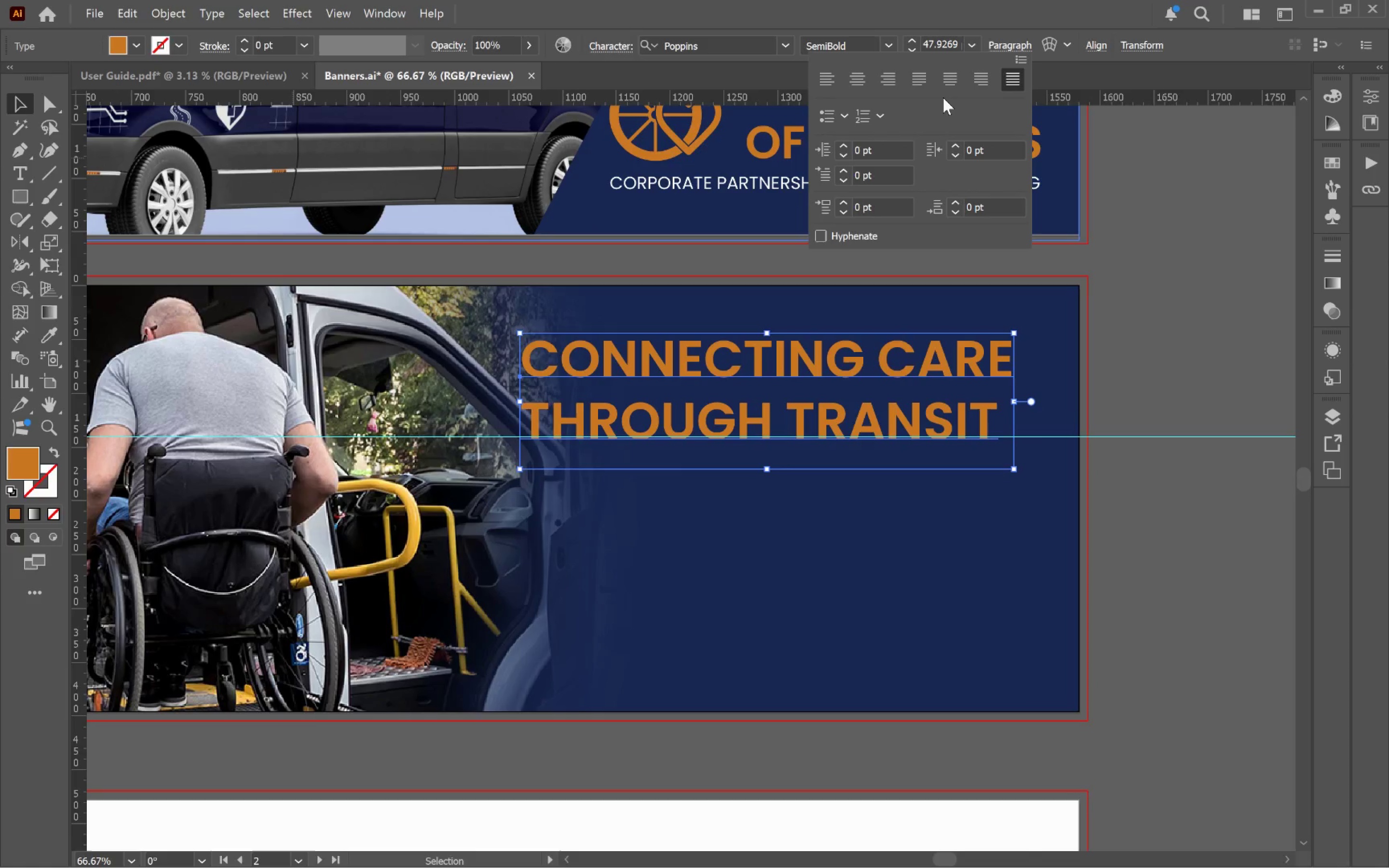 
left_click([829, 78])
 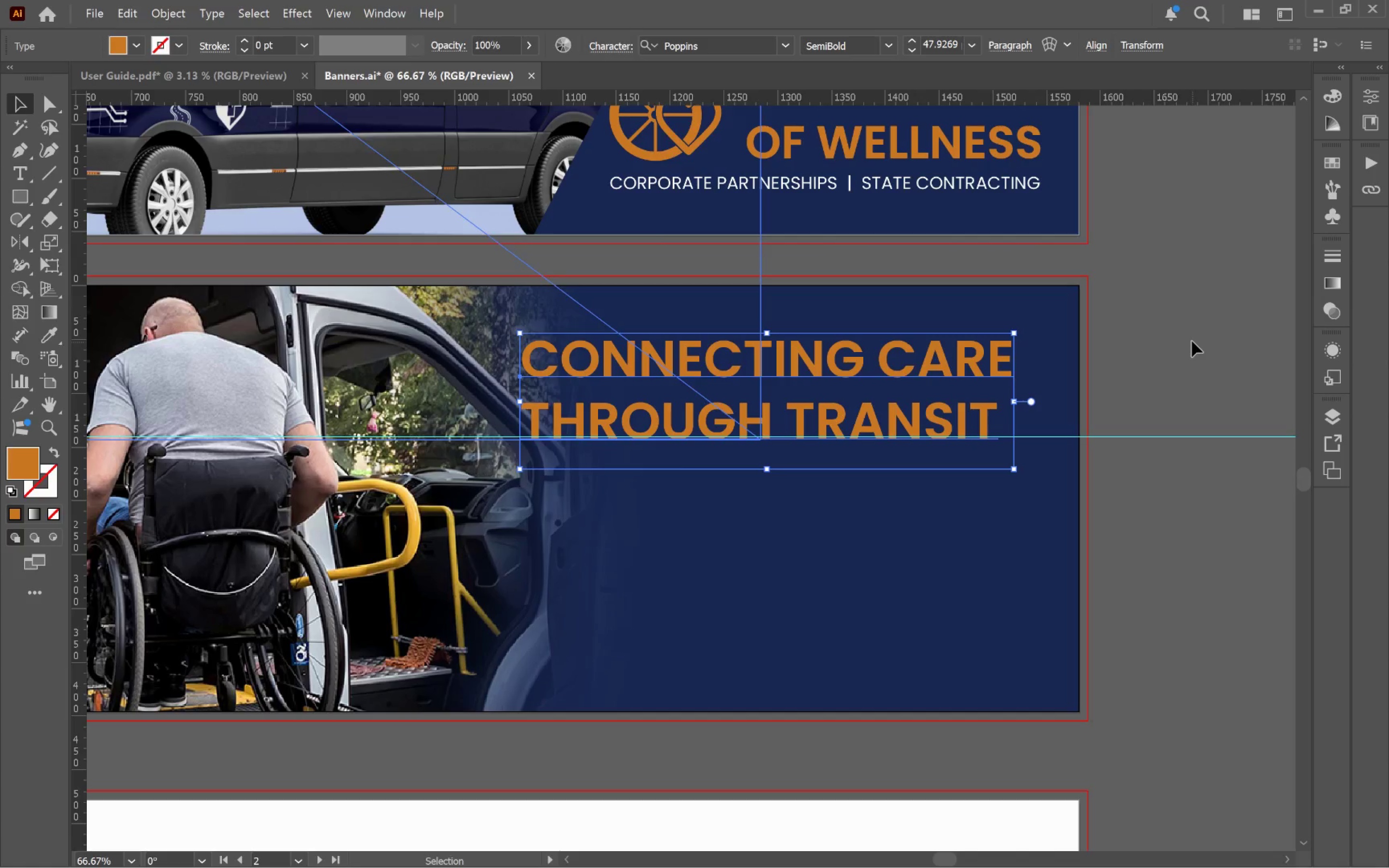 
double_click([1185, 335])
 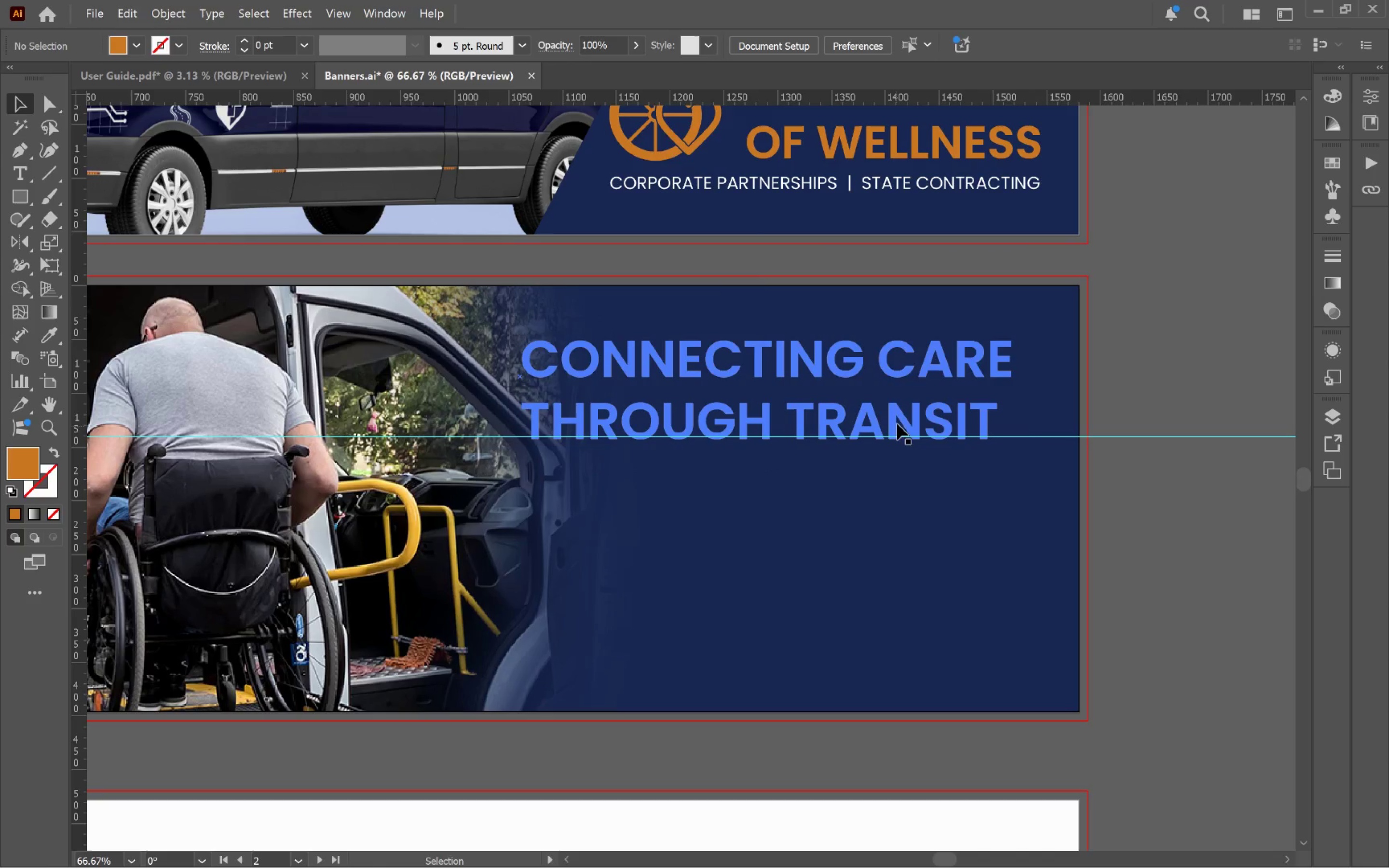 
left_click_drag(start_coordinate=[897, 421], to_coordinate=[908, 419])
 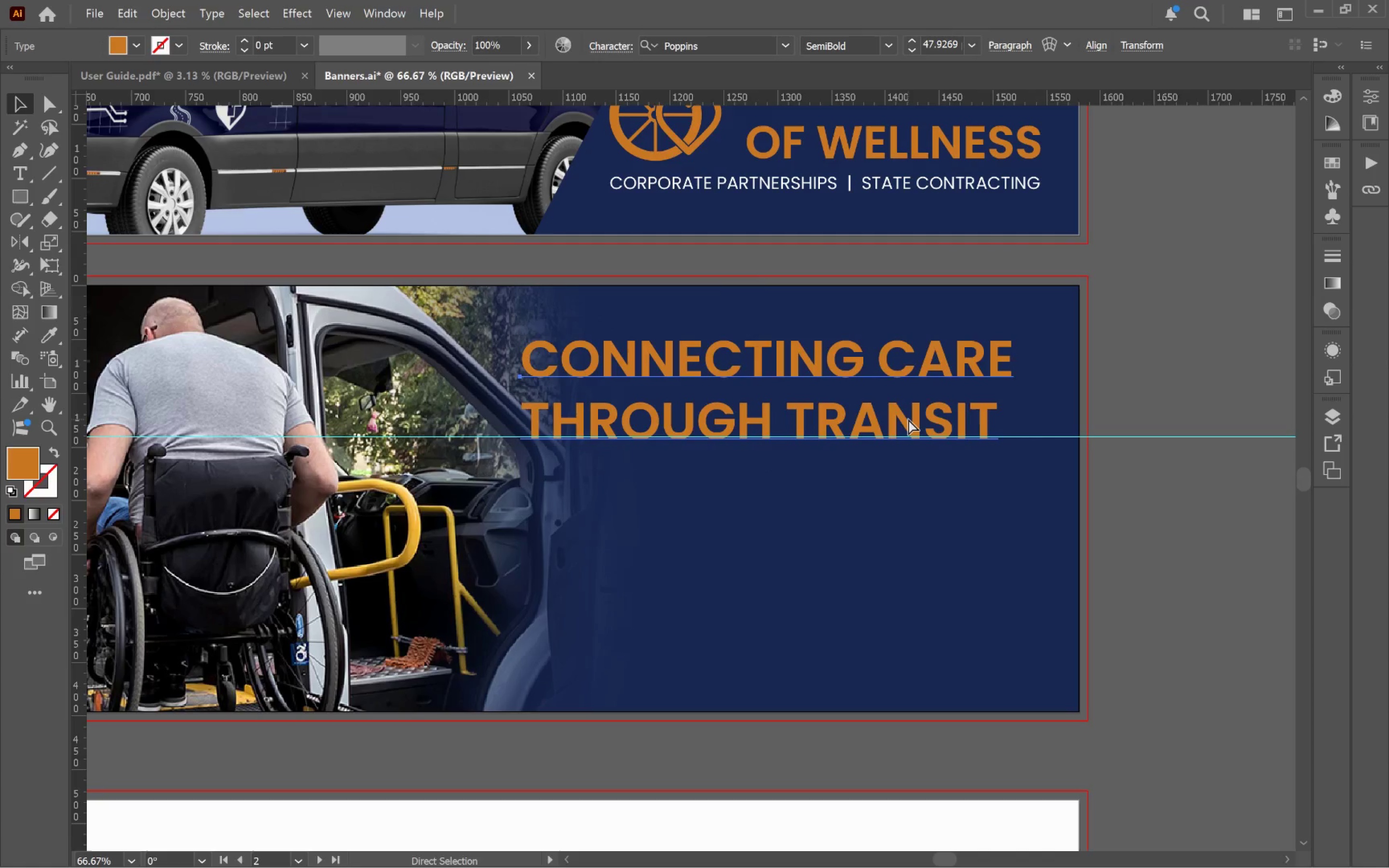 
hold_key(key=ShiftLeft, duration=0.92)
 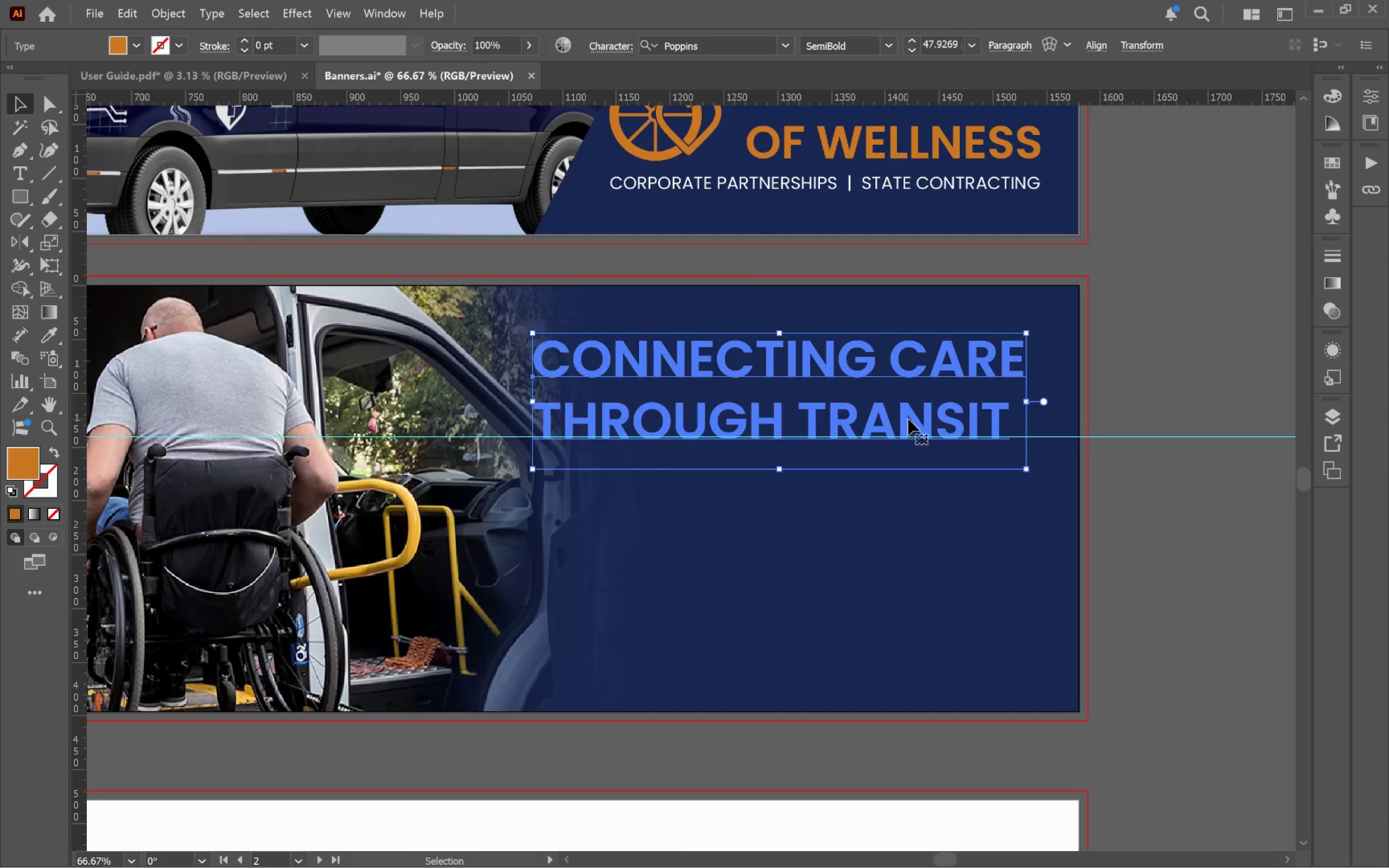 
key(Control+Z)
 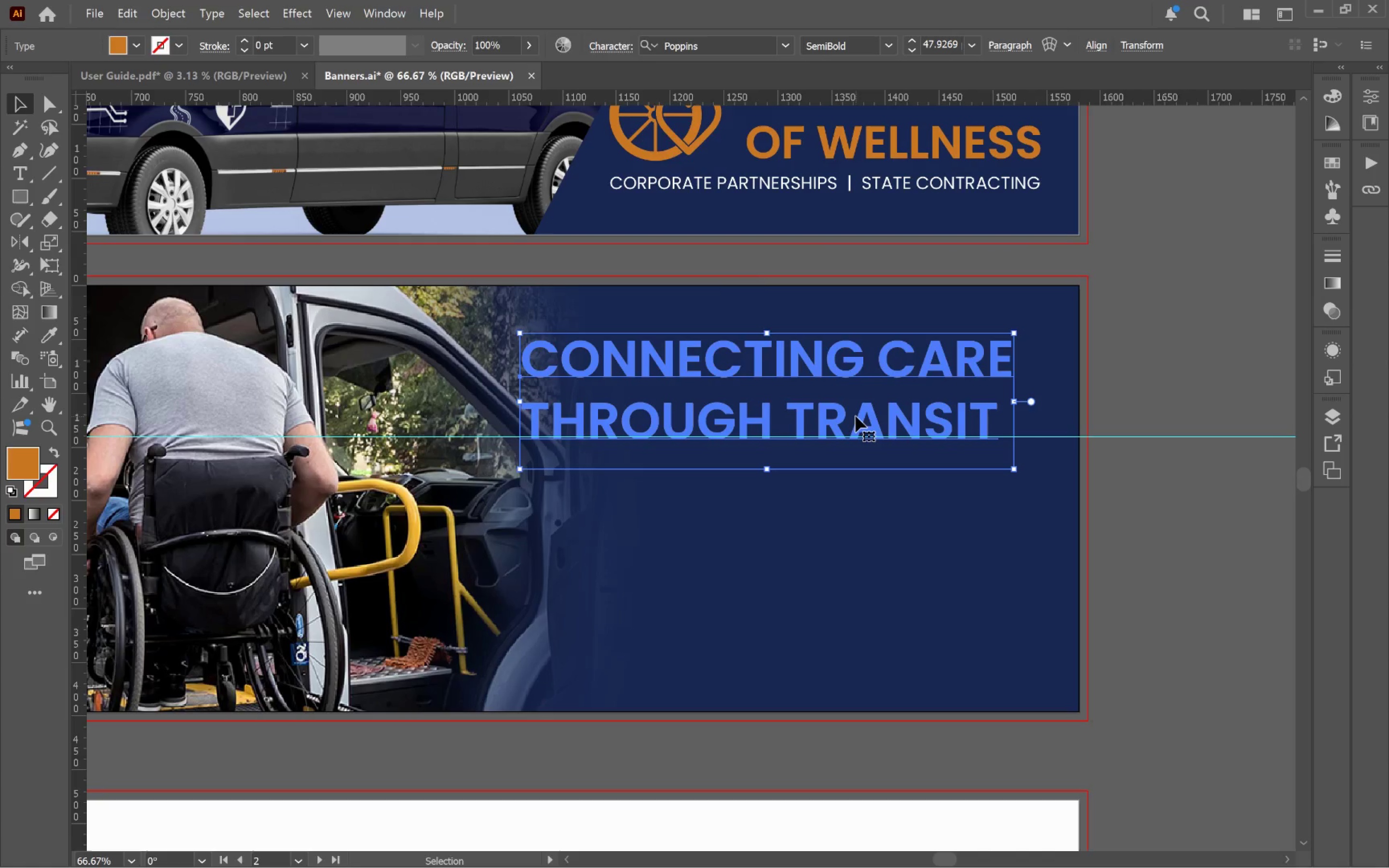 
left_click_drag(start_coordinate=[856, 416], to_coordinate=[878, 414])
 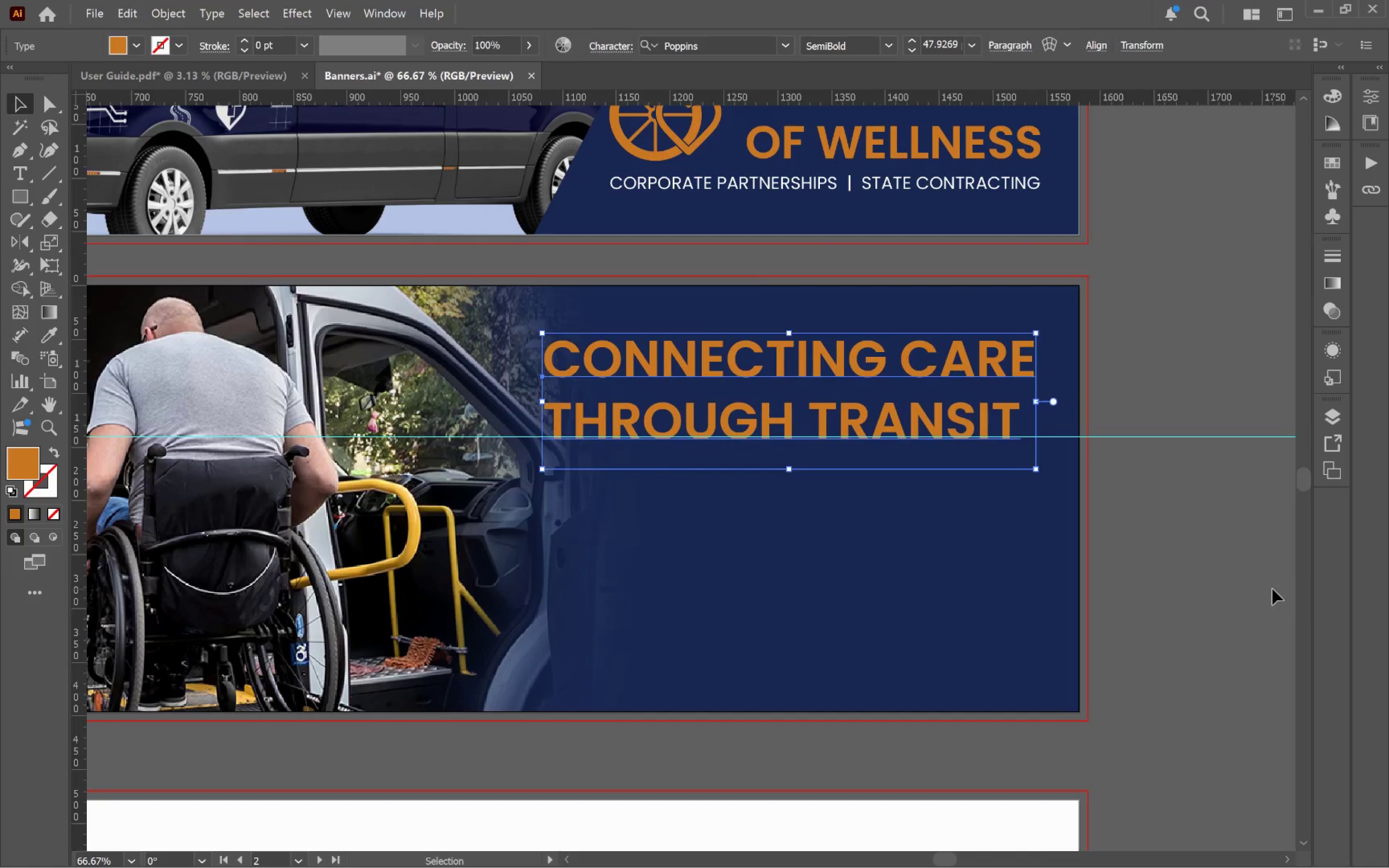 
hold_key(key=ShiftLeft, duration=2.05)
 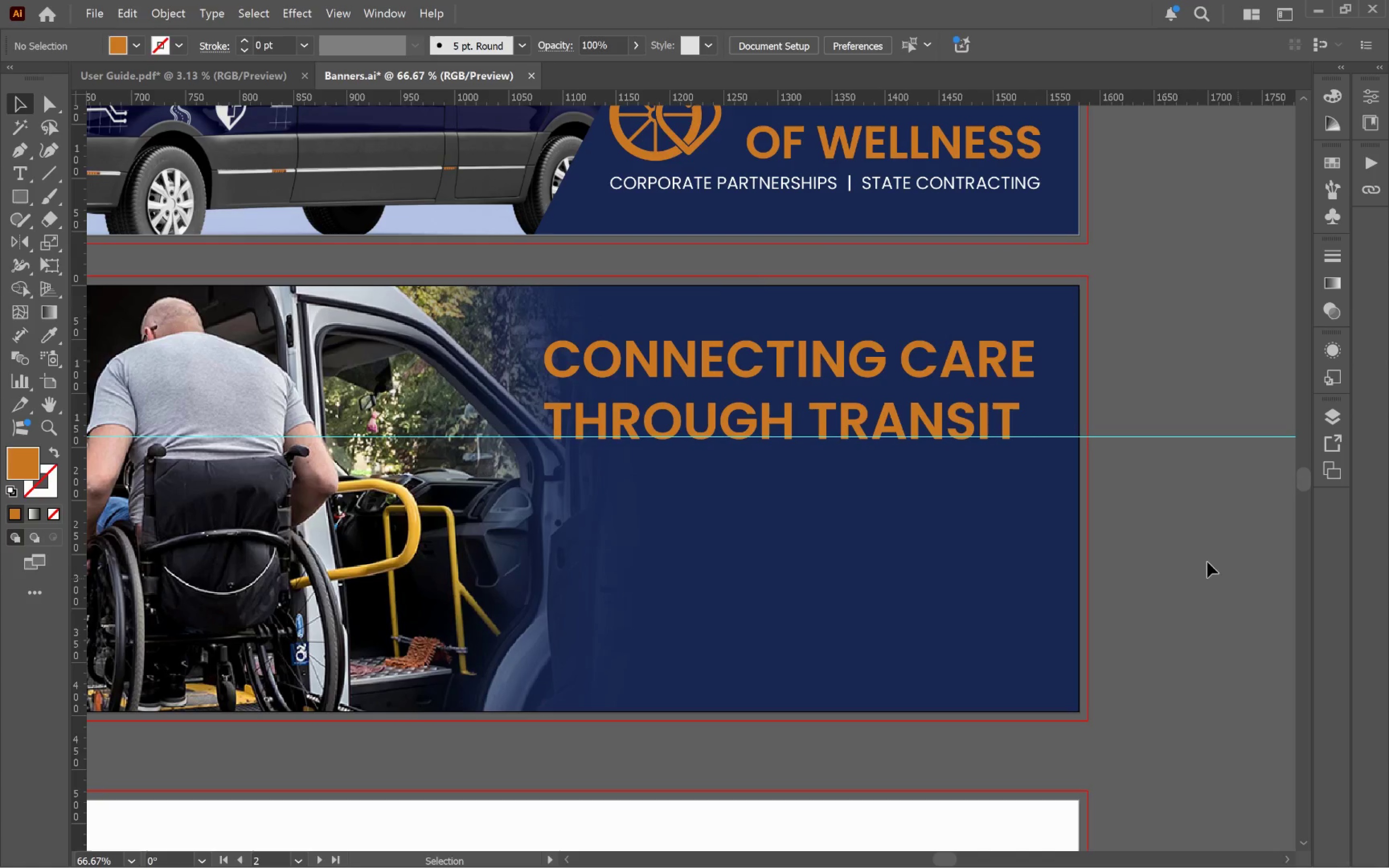 
hold_key(key=AltLeft, duration=0.99)
scroll: coordinate [1198, 542], scroll_direction: down, amount: 3.0
 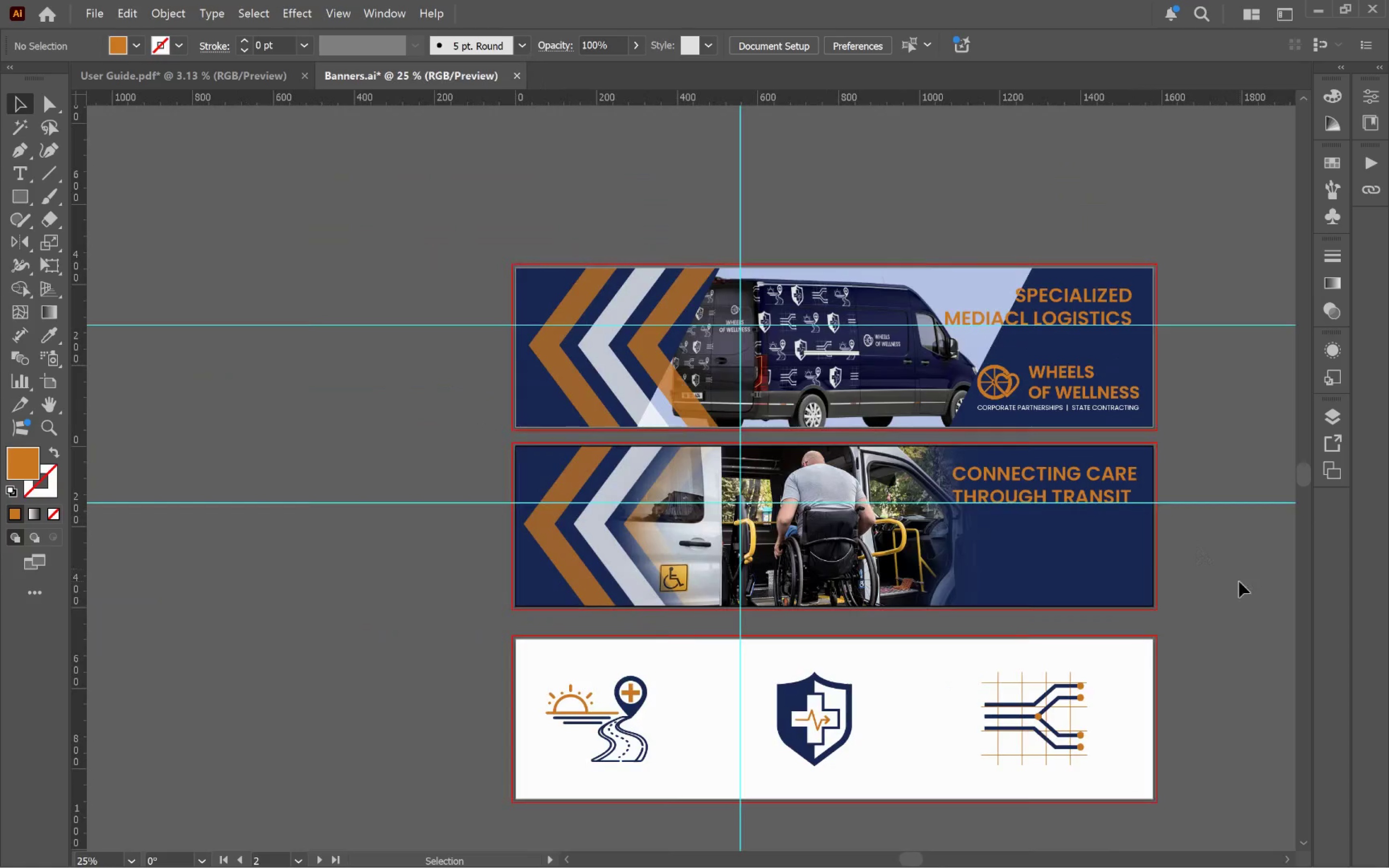 
hold_key(key=Space, duration=0.91)
 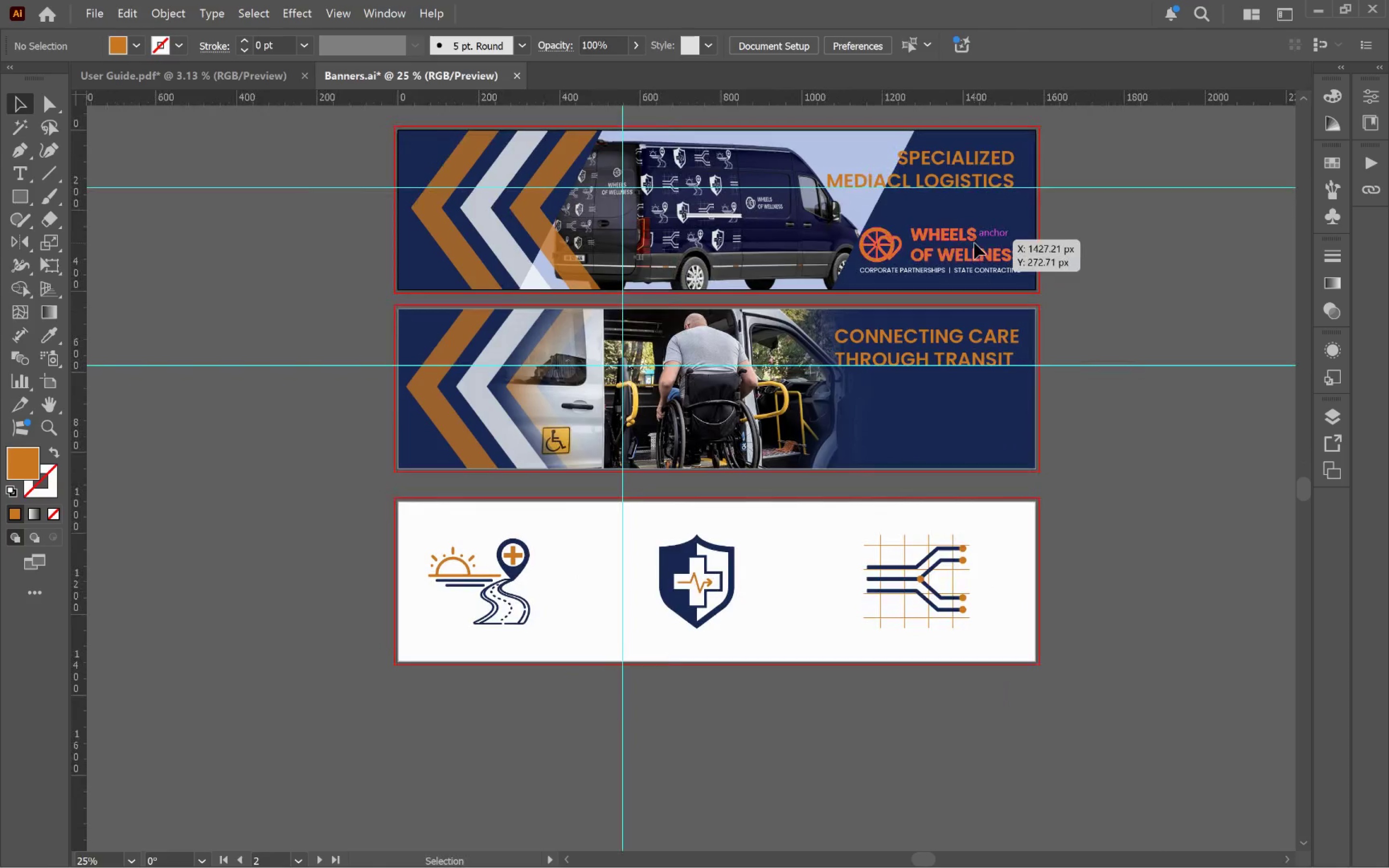 
left_click_drag(start_coordinate=[1233, 581], to_coordinate=[1116, 444])
 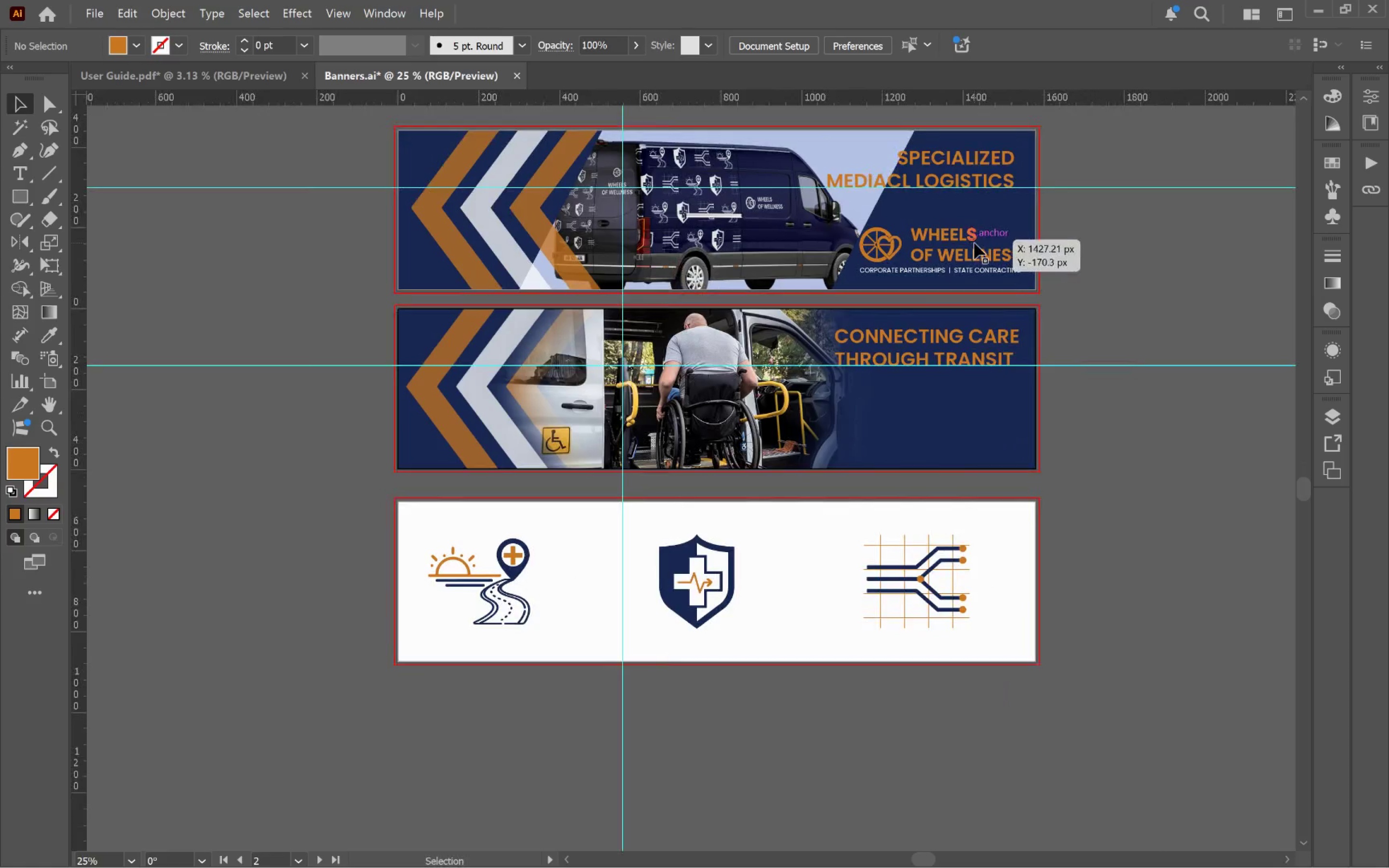 
left_click([974, 243])
 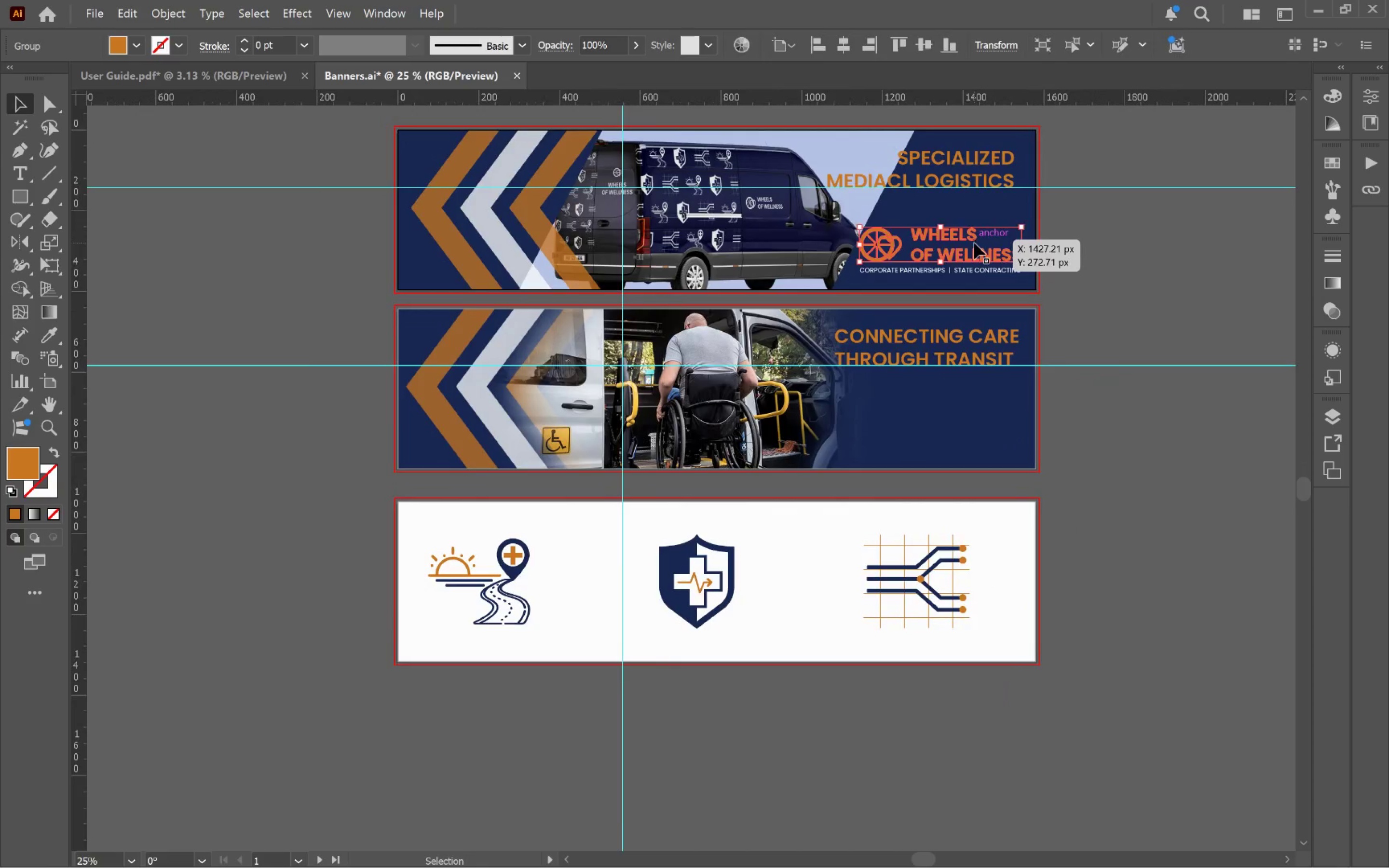 
key(Control+C)
 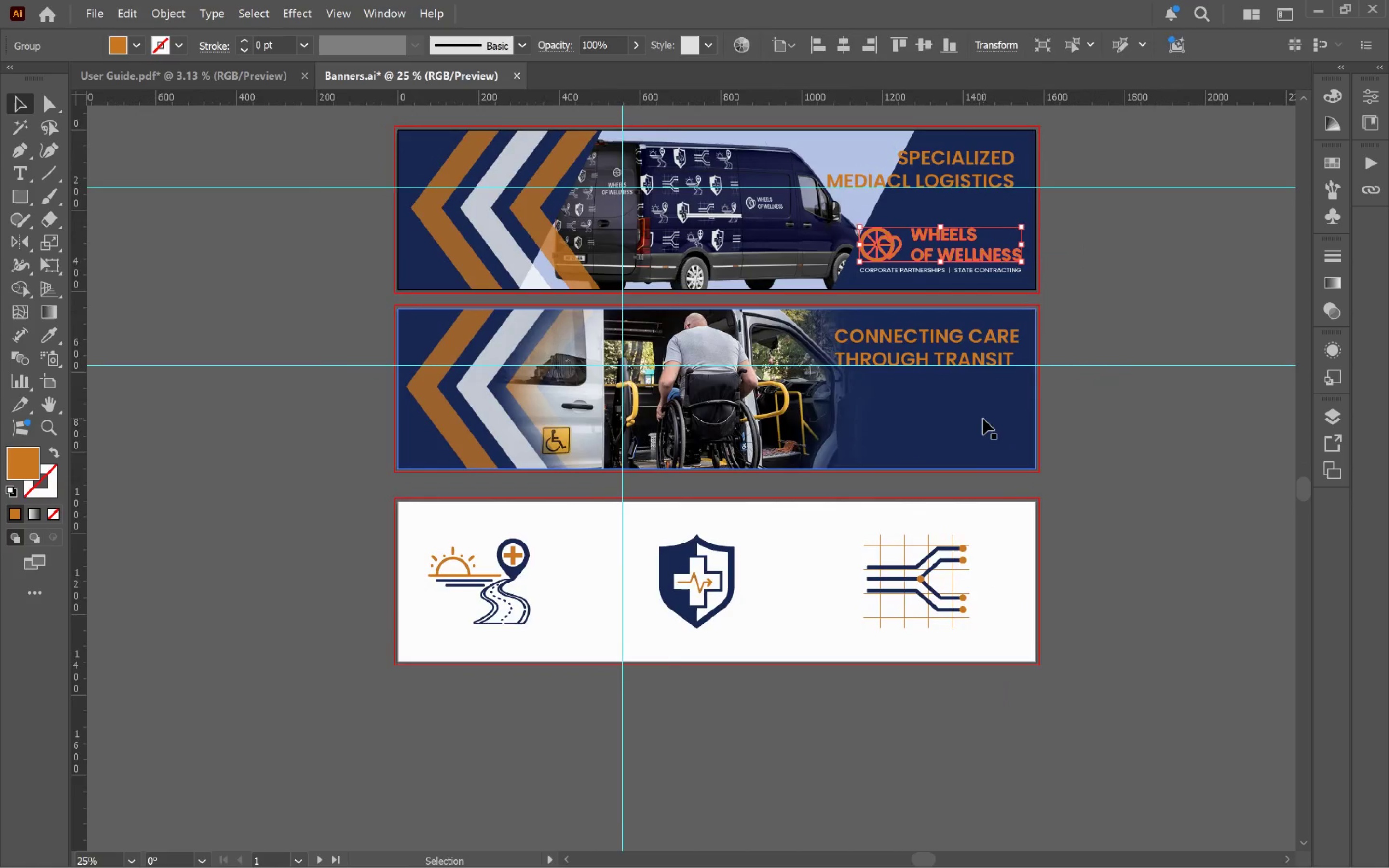 
left_click([983, 419])
 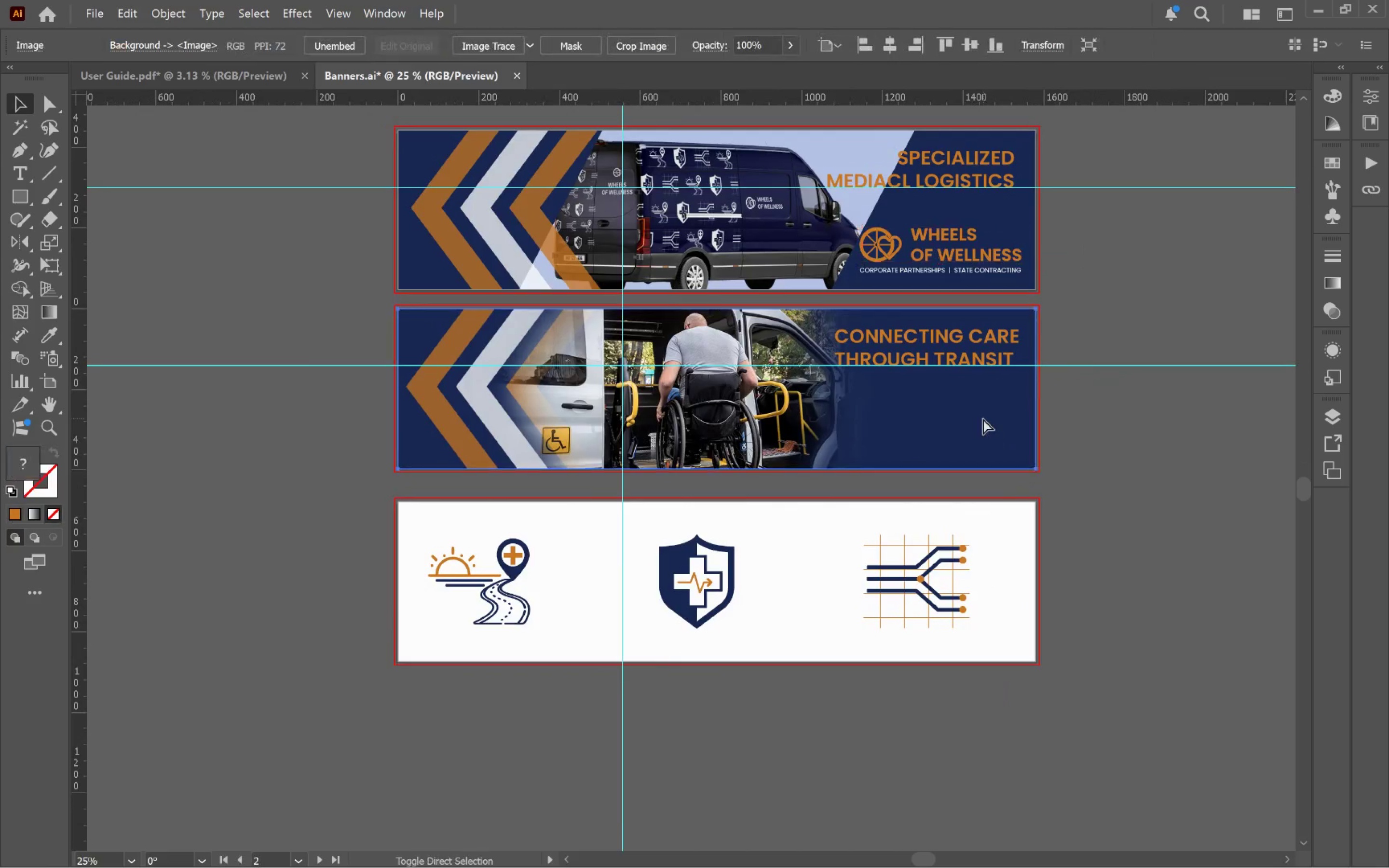 
key(Control+Shift+V)
 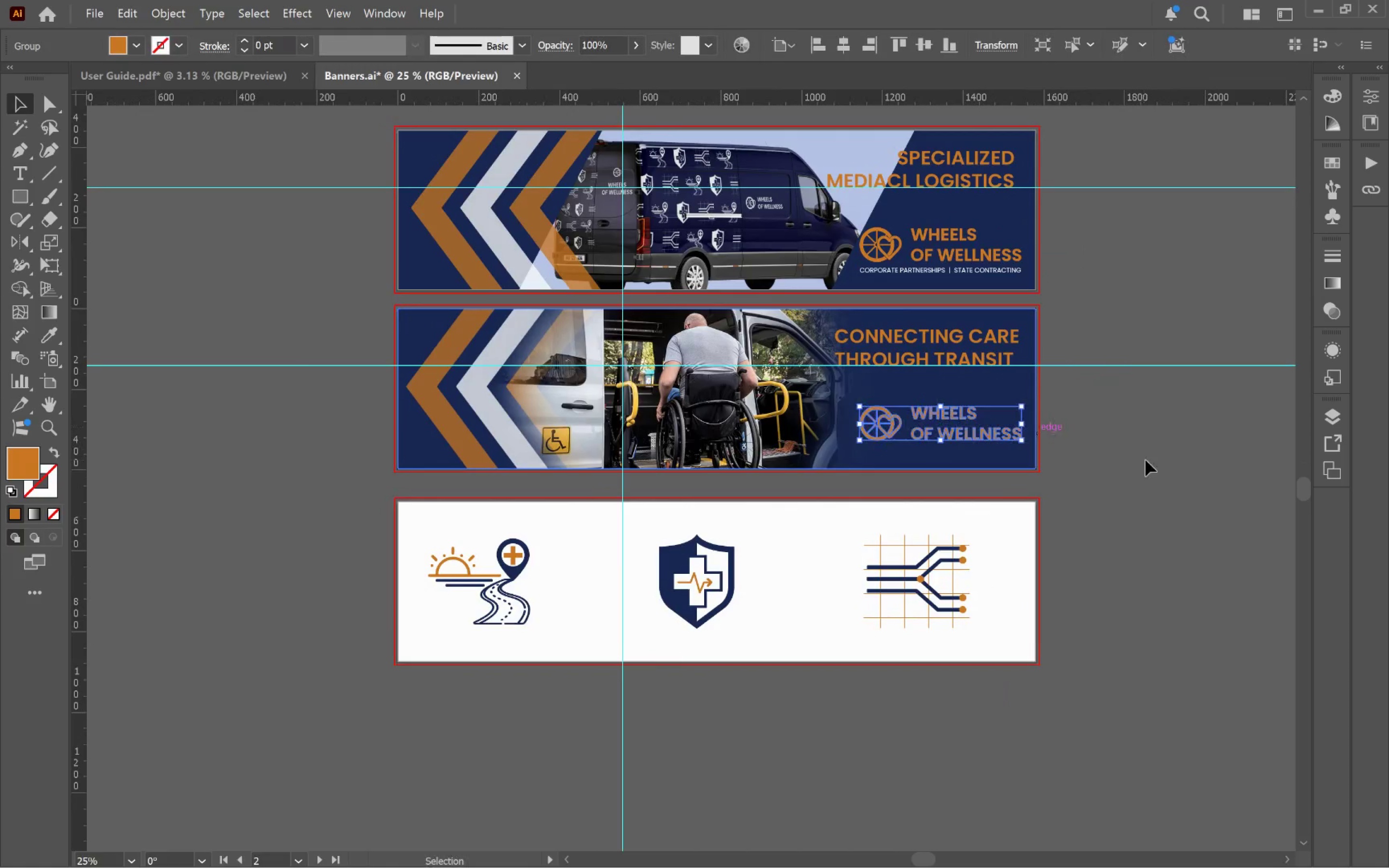 
left_click([1145, 460])
 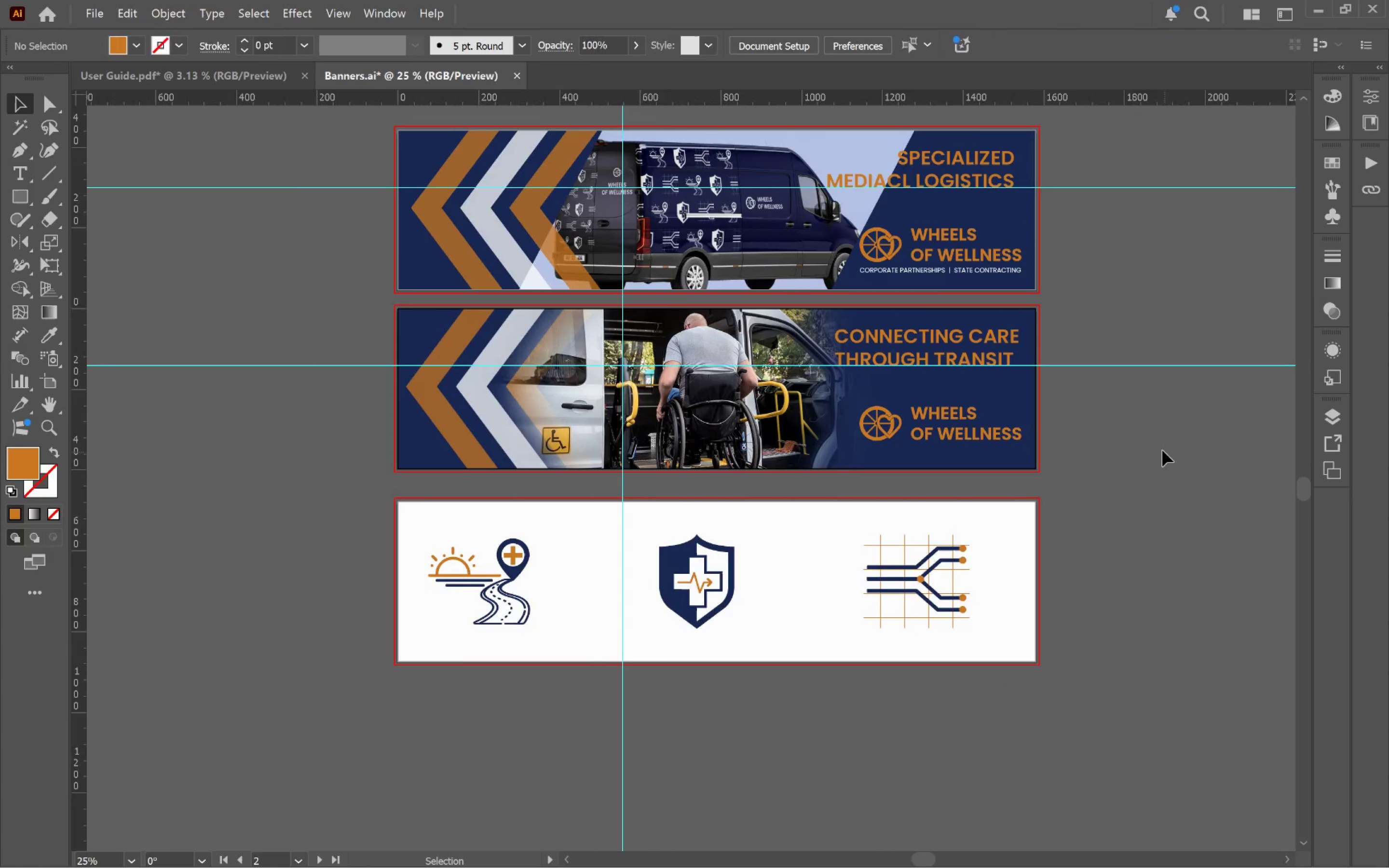 
key(Alt+Tab)
 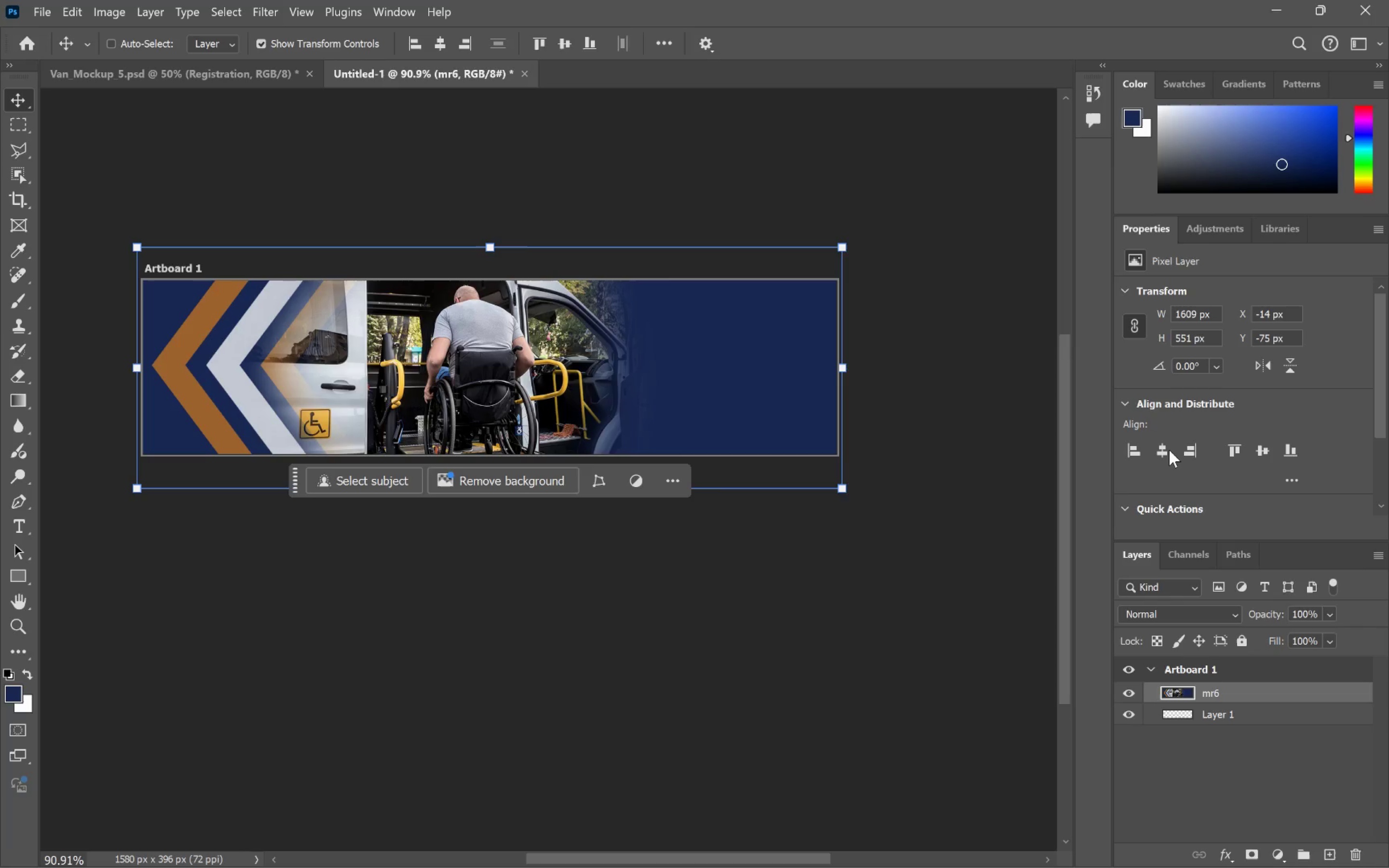 
wait(16.64)
 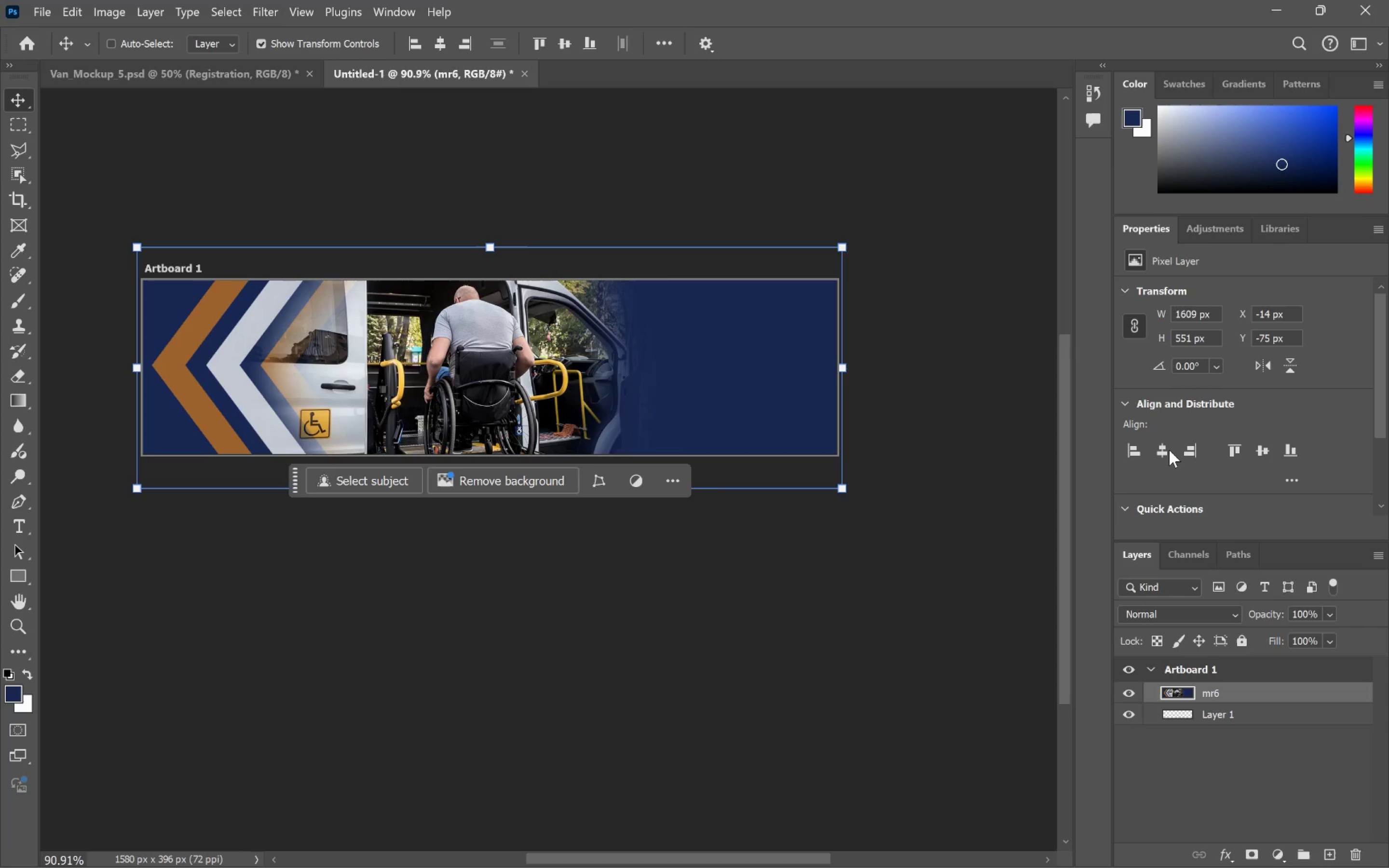 
left_click([923, 431])
 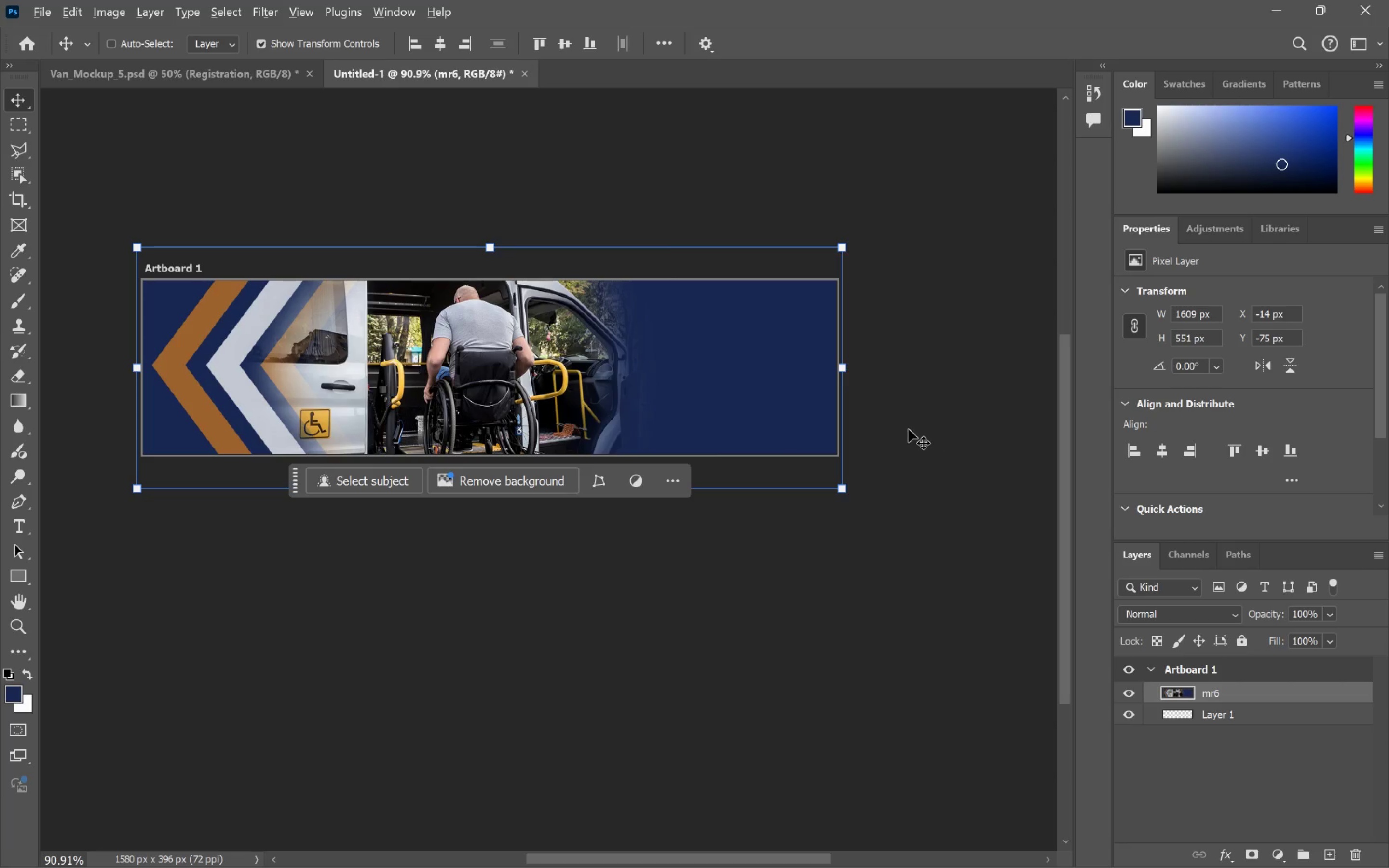 
key(Alt+Tab)
 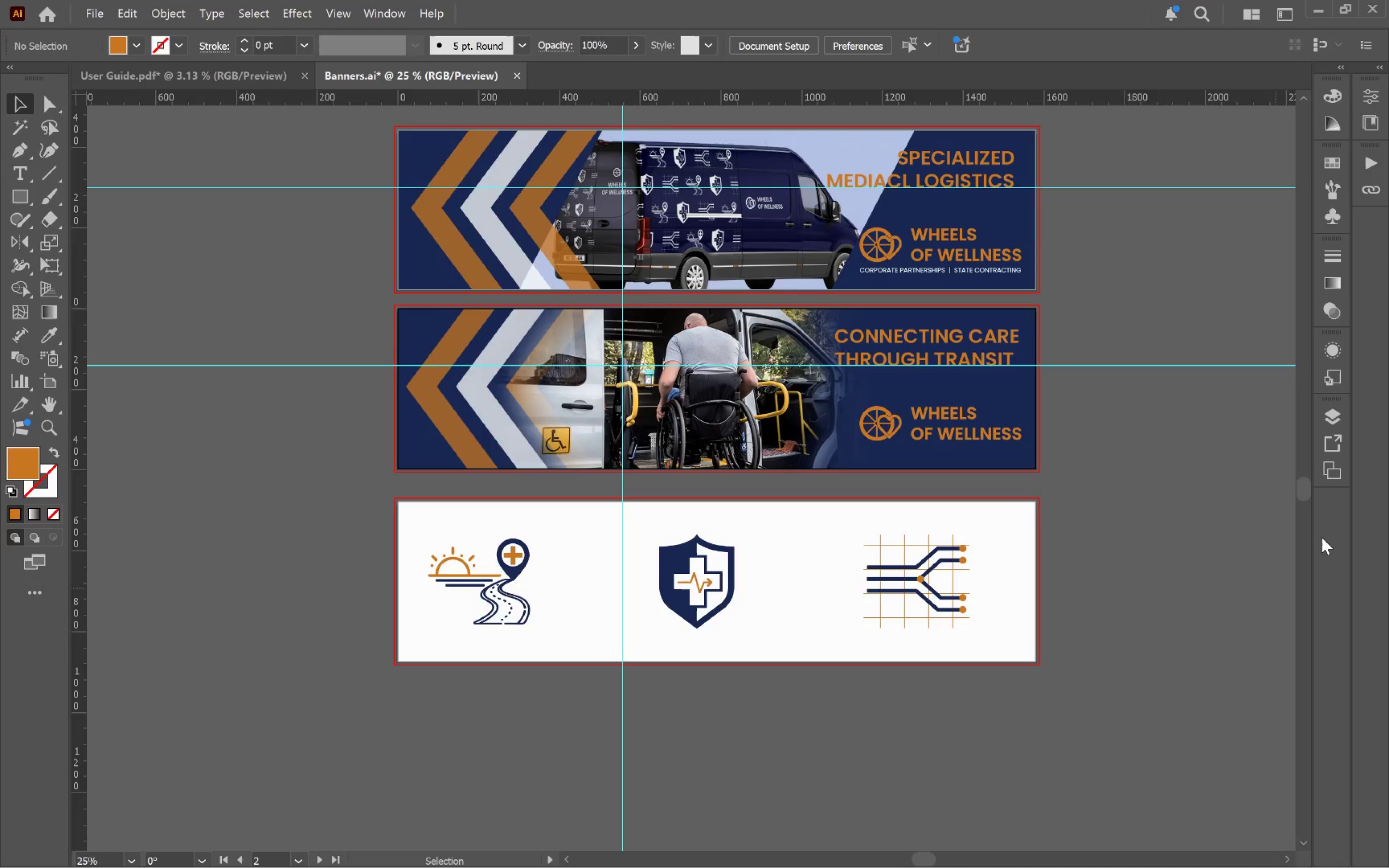 
left_click([1176, 459])
 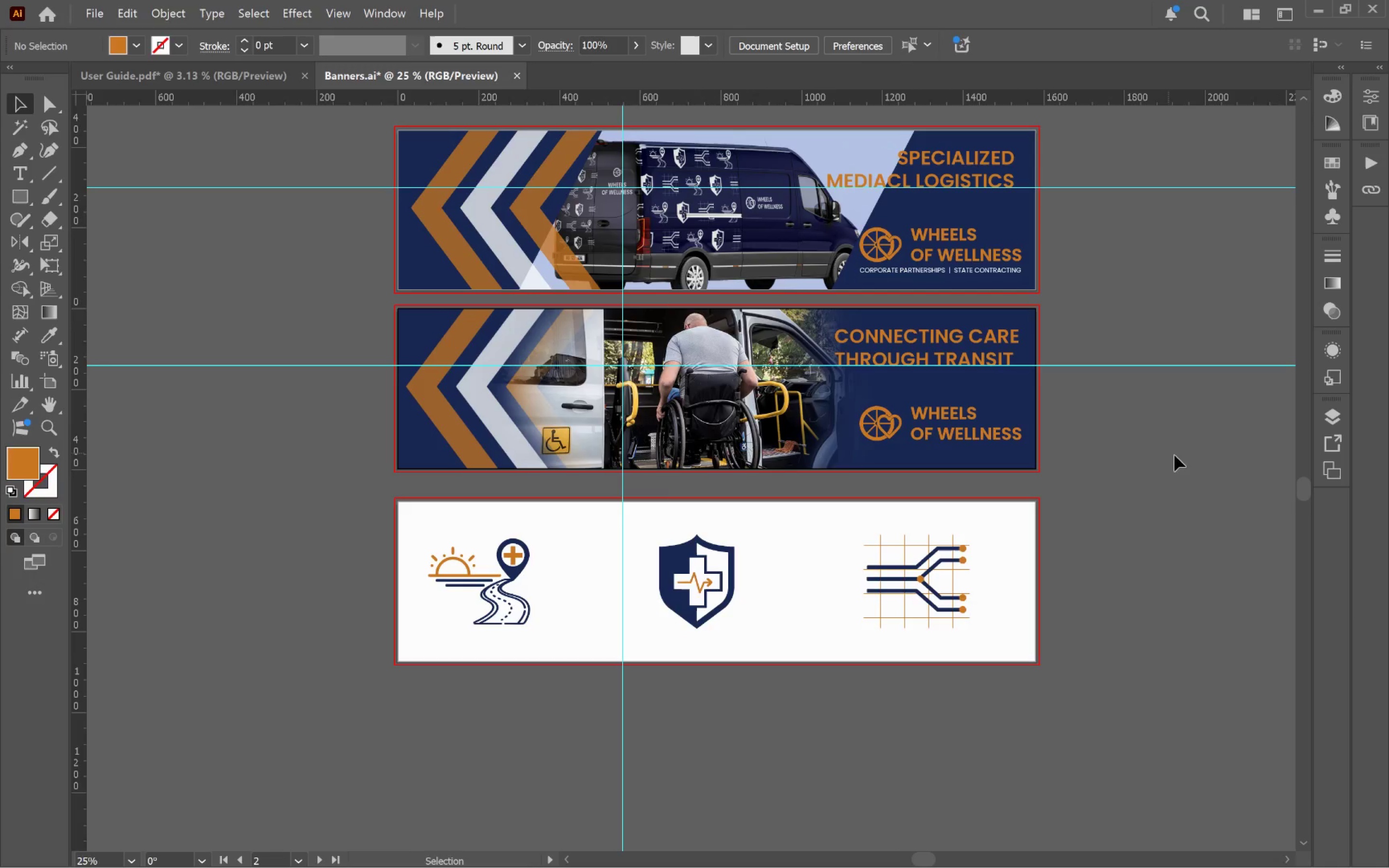 
hold_key(key=Space, duration=1.05)
 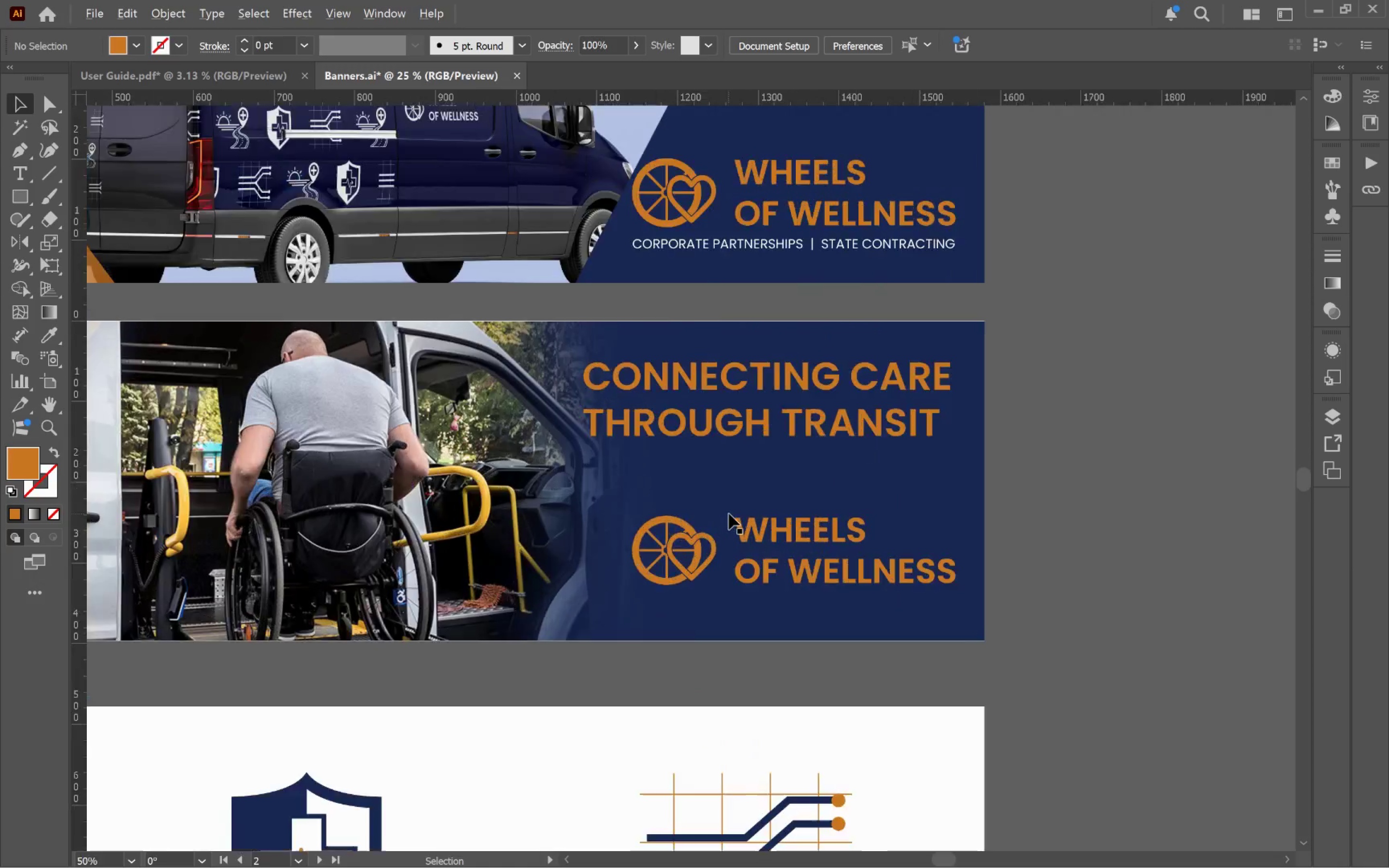 
left_click_drag(start_coordinate=[1149, 428], to_coordinate=[970, 535])
 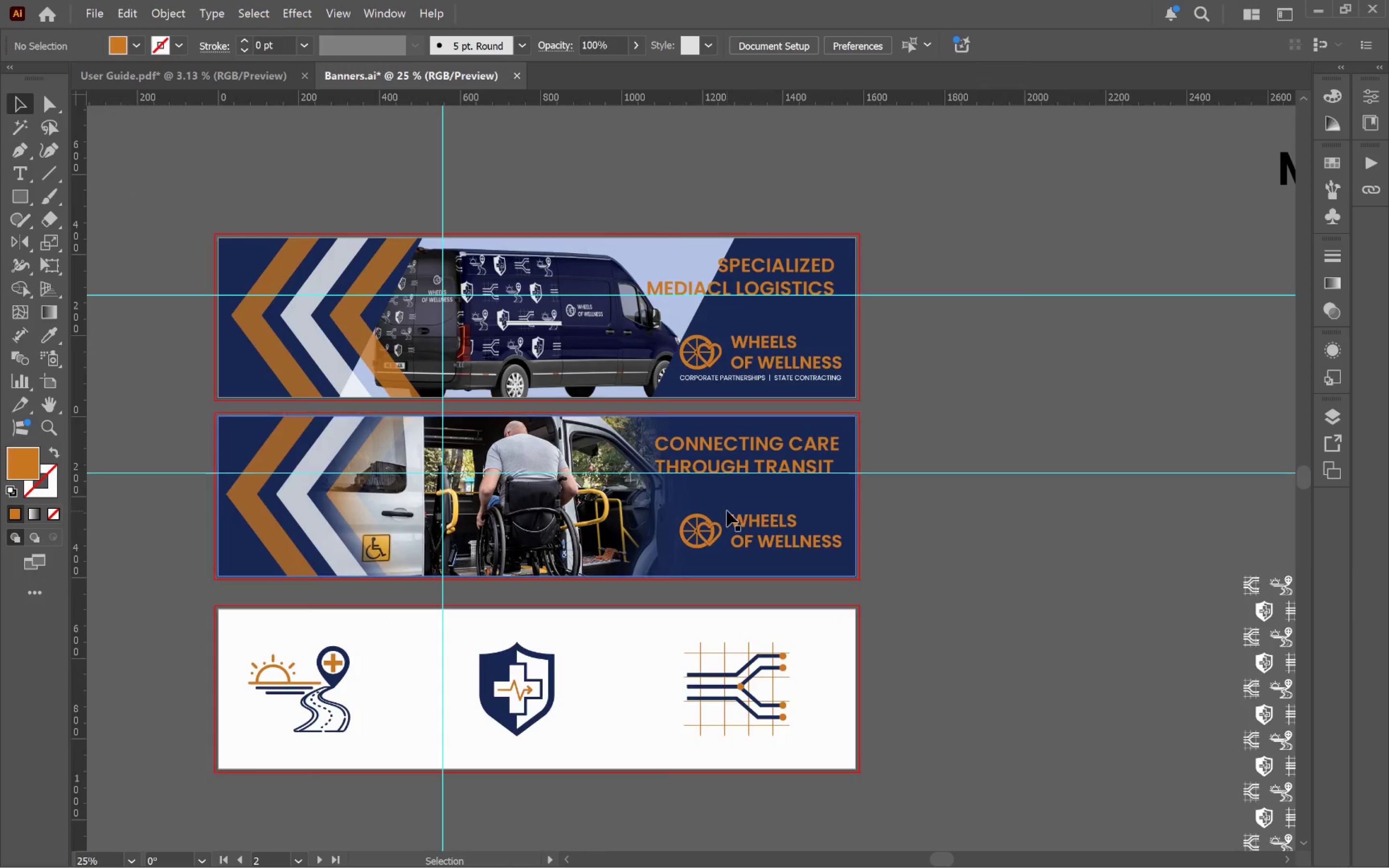 
hold_key(key=AltLeft, duration=0.64)
scroll: coordinate [731, 515], scroll_direction: up, amount: 4.0
 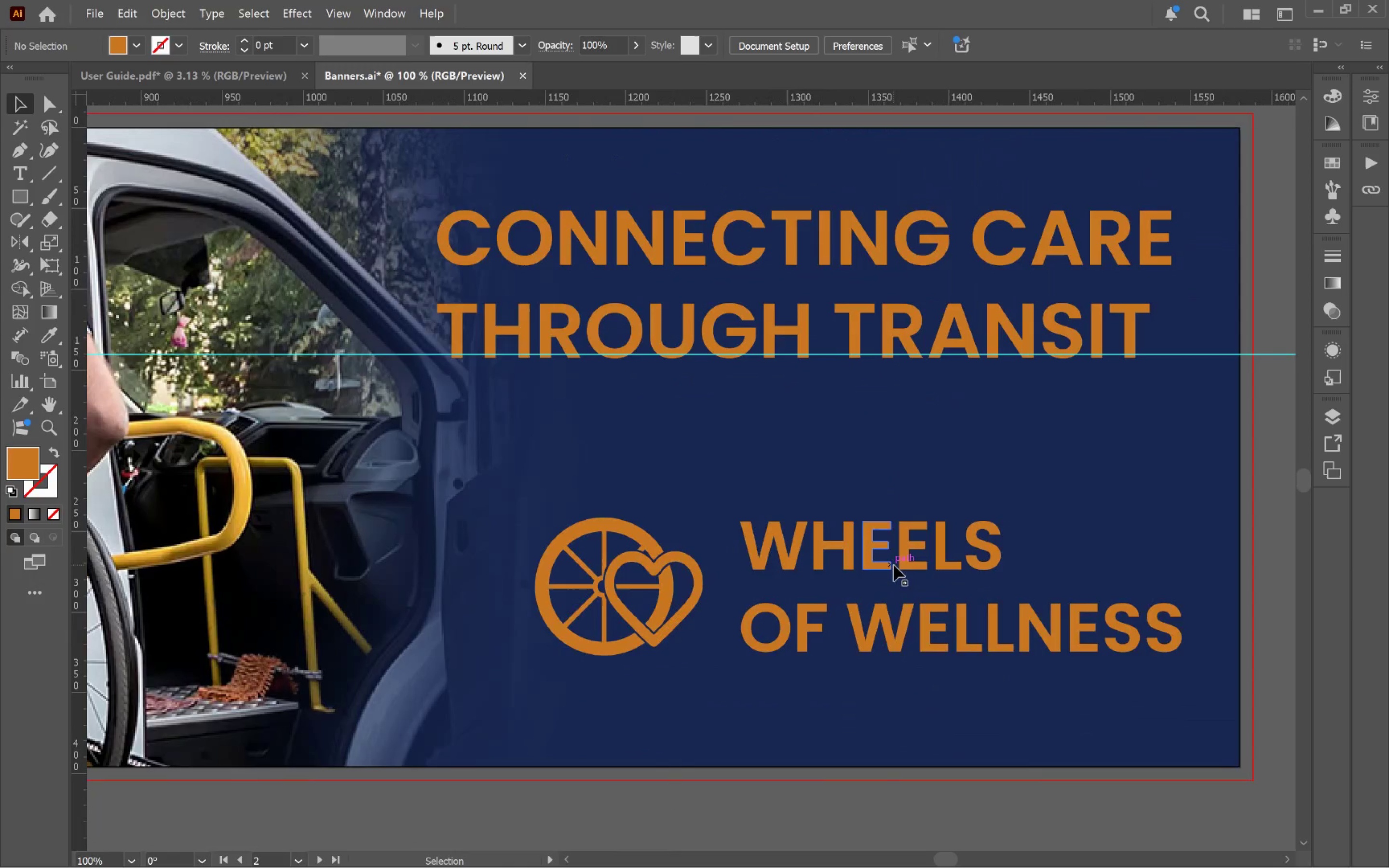 
left_click_drag(start_coordinate=[894, 565], to_coordinate=[874, 477])
 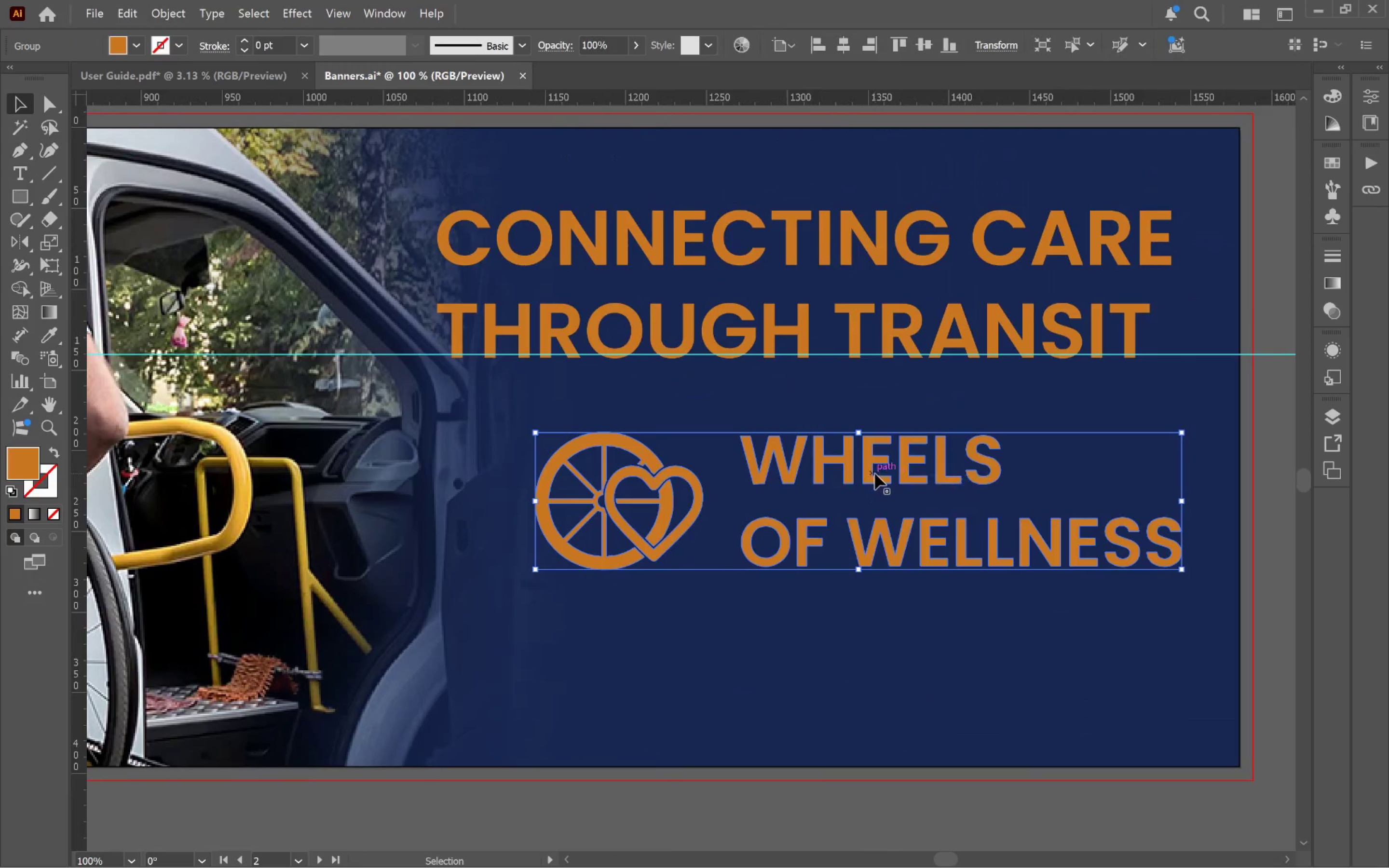 
hold_key(key=ShiftLeft, duration=1.72)
 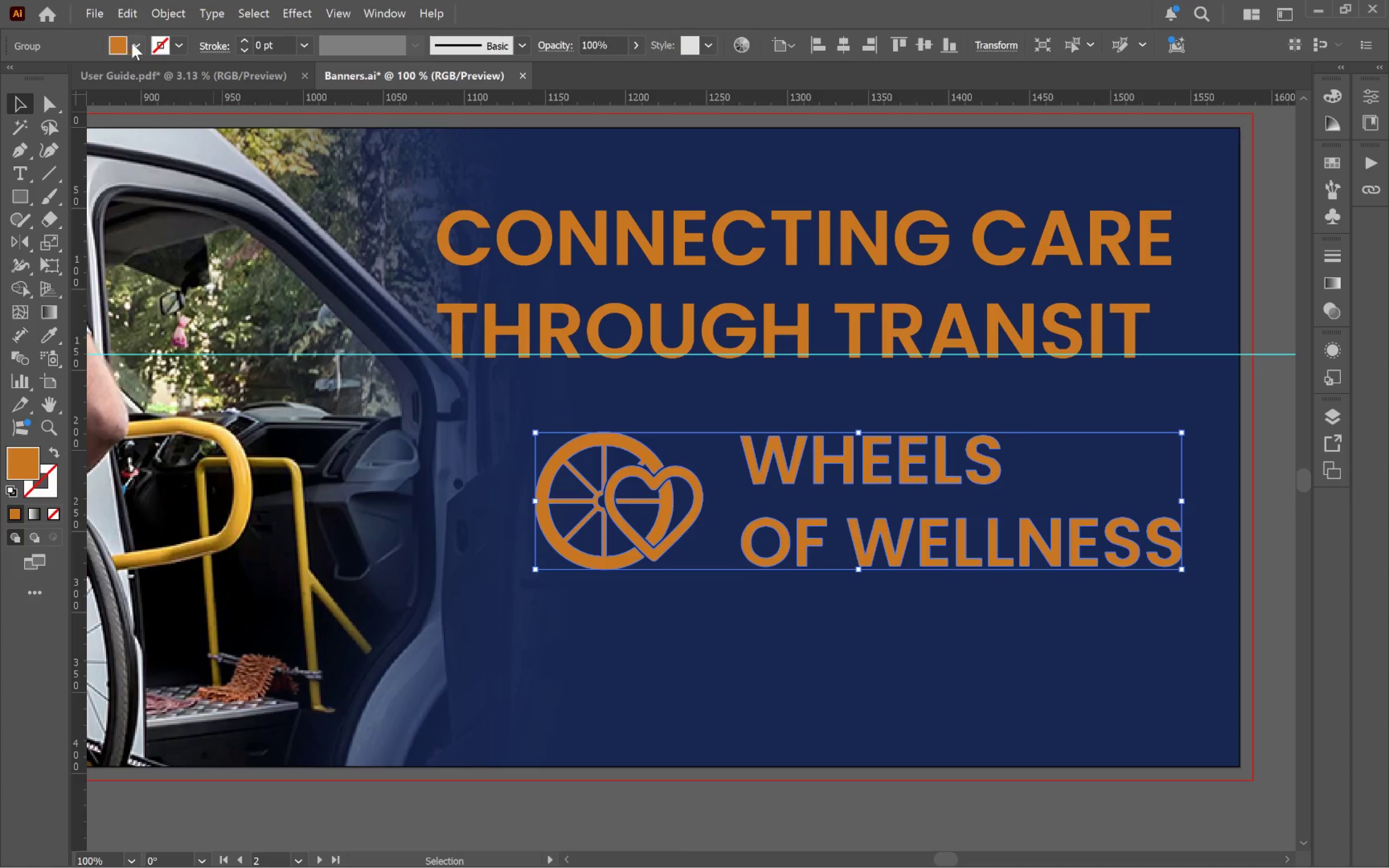 
left_click([38, 117])
 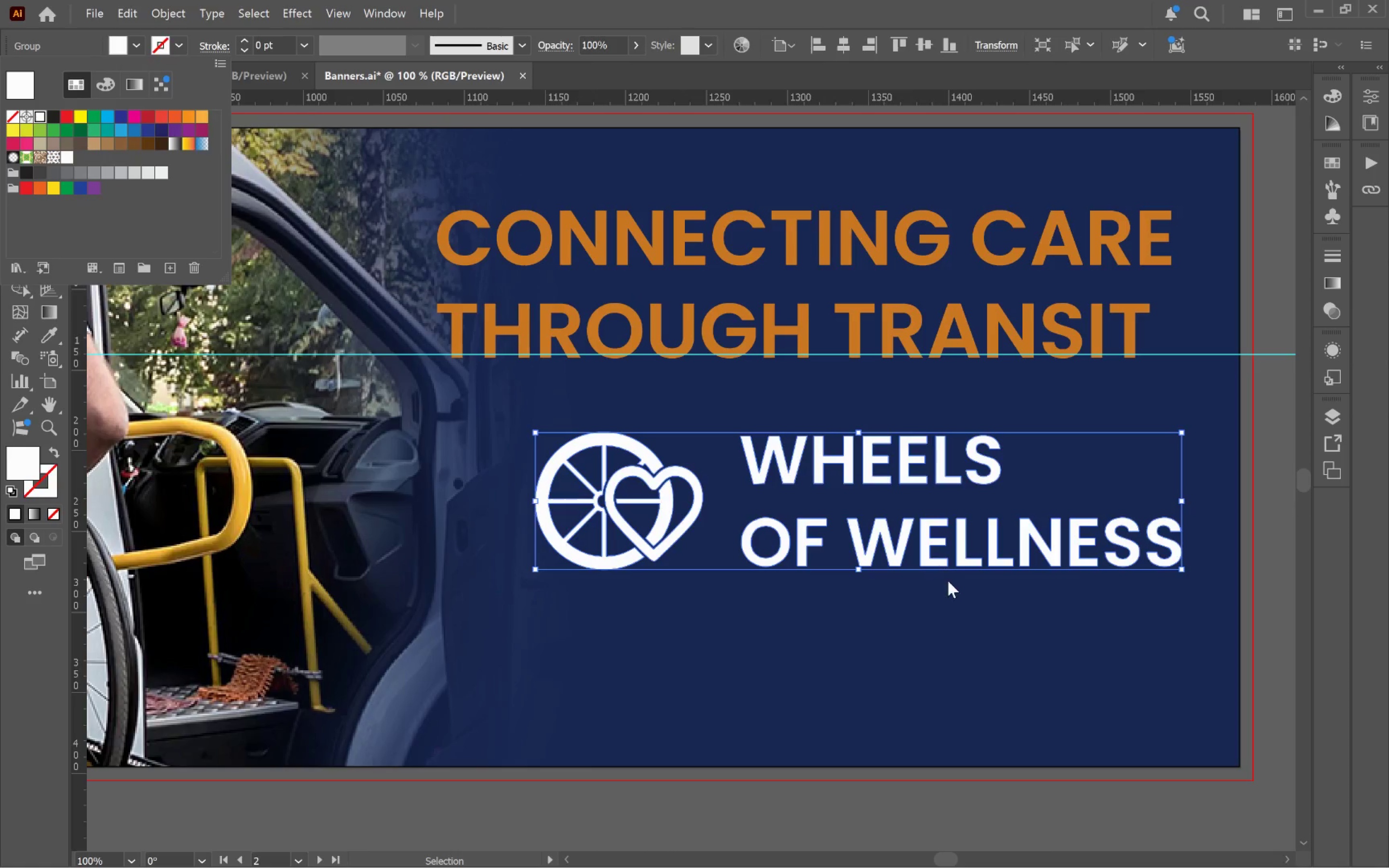 
left_click([952, 584])
 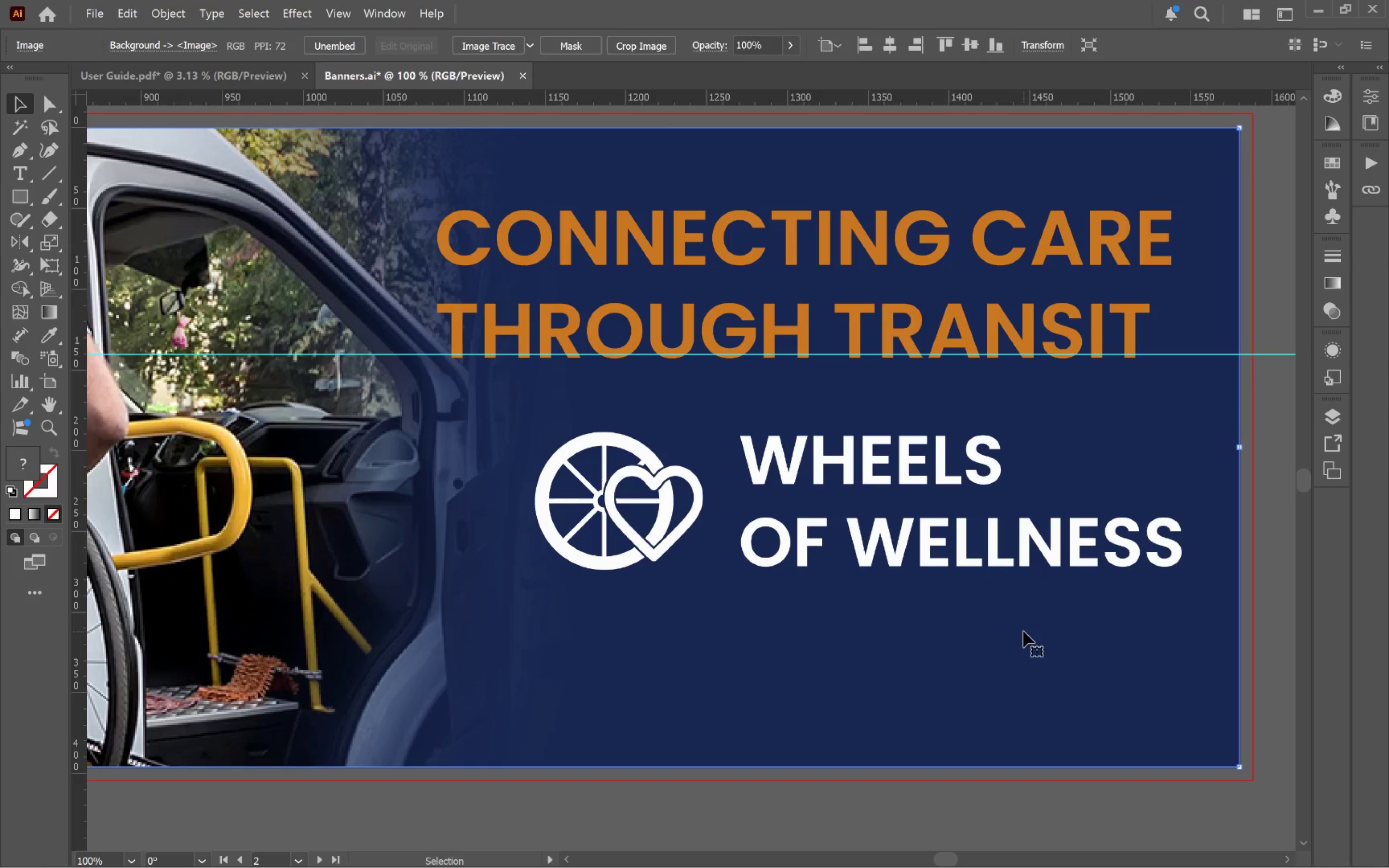 
hold_key(key=AltLeft, duration=1.12)
scroll: coordinate [1023, 630], scroll_direction: down, amount: 3.0
 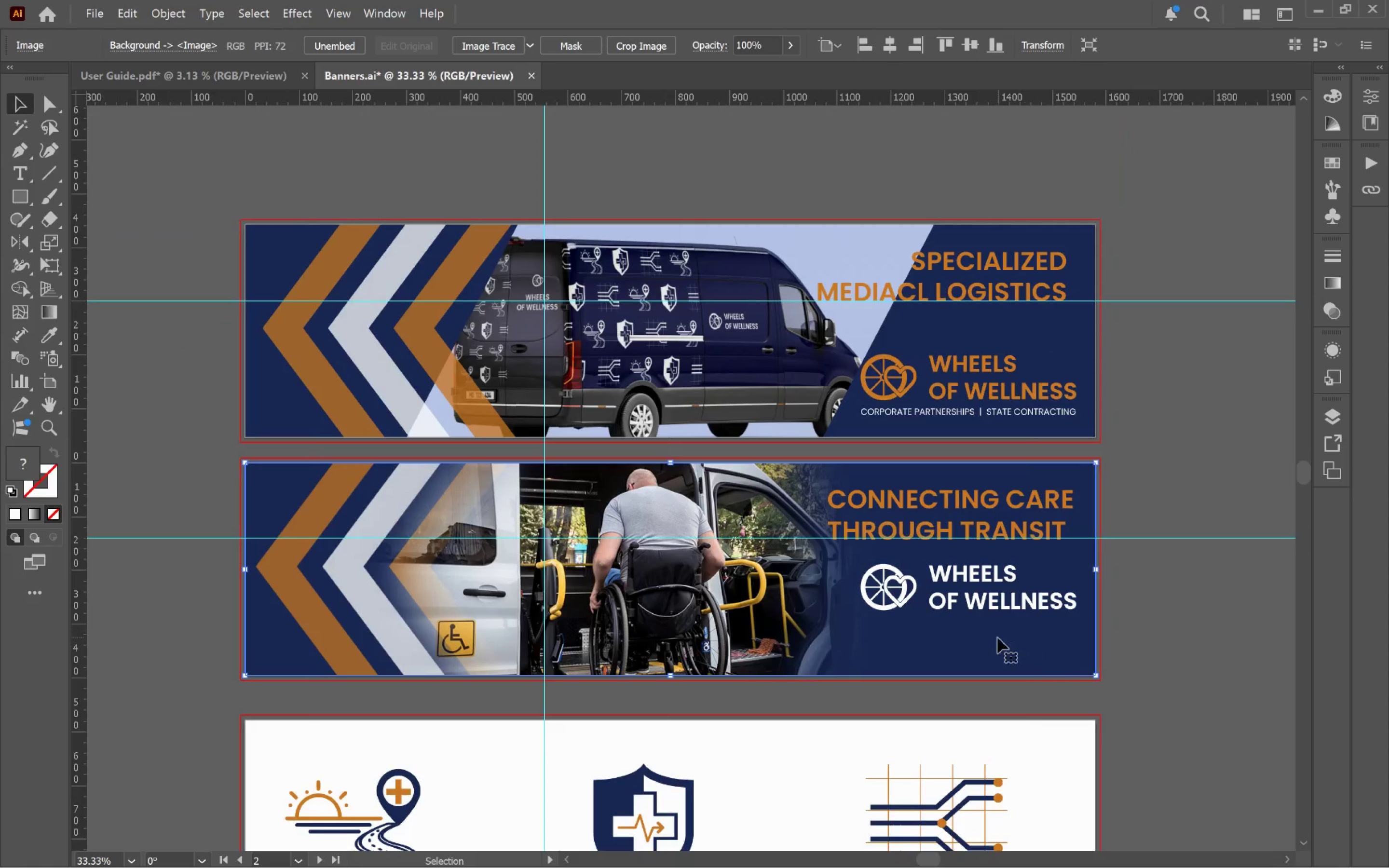 
hold_key(key=Space, duration=1.51)
 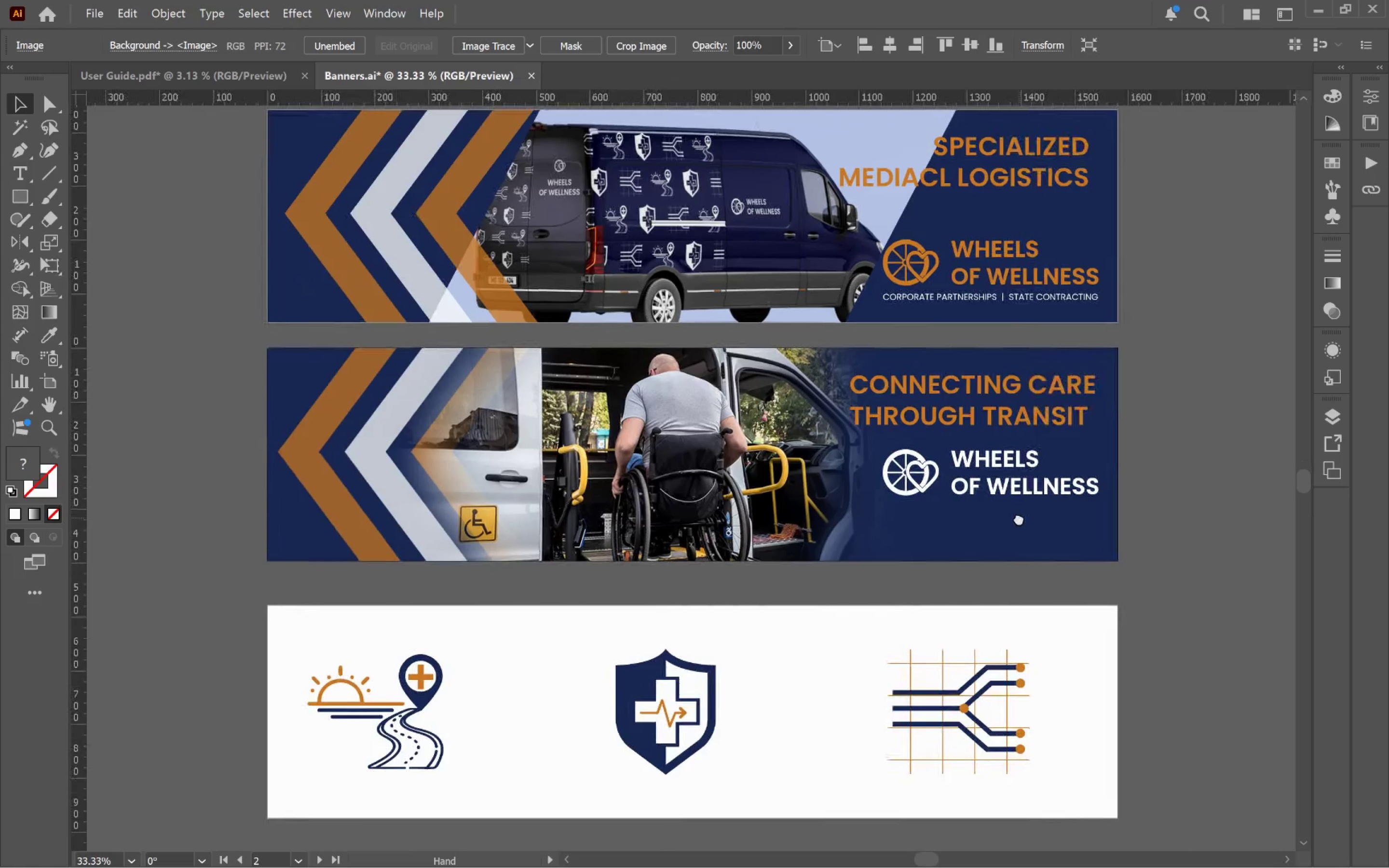 
left_click_drag(start_coordinate=[998, 633], to_coordinate=[1019, 518])
 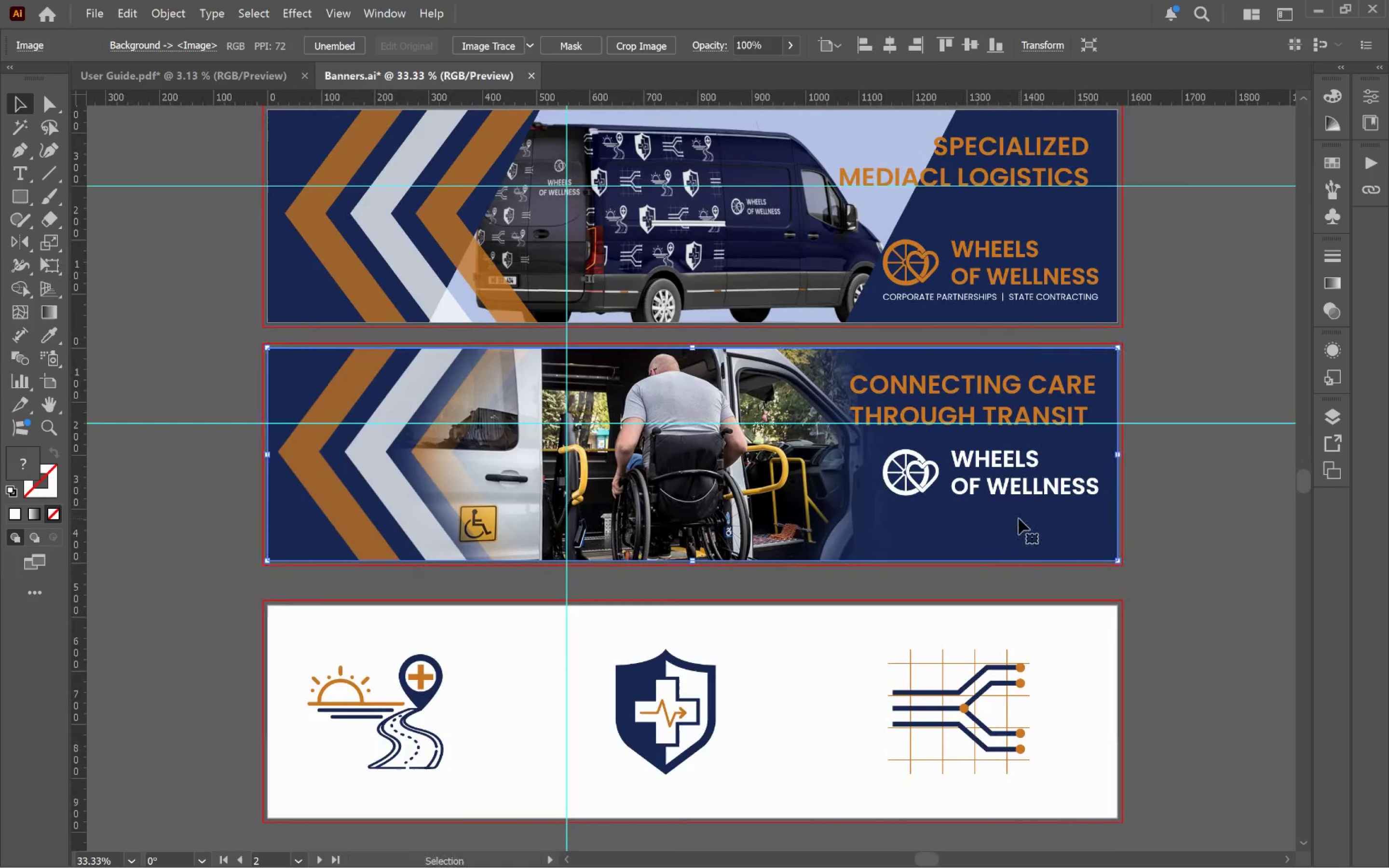 
hold_key(key=Space, duration=1.3)
 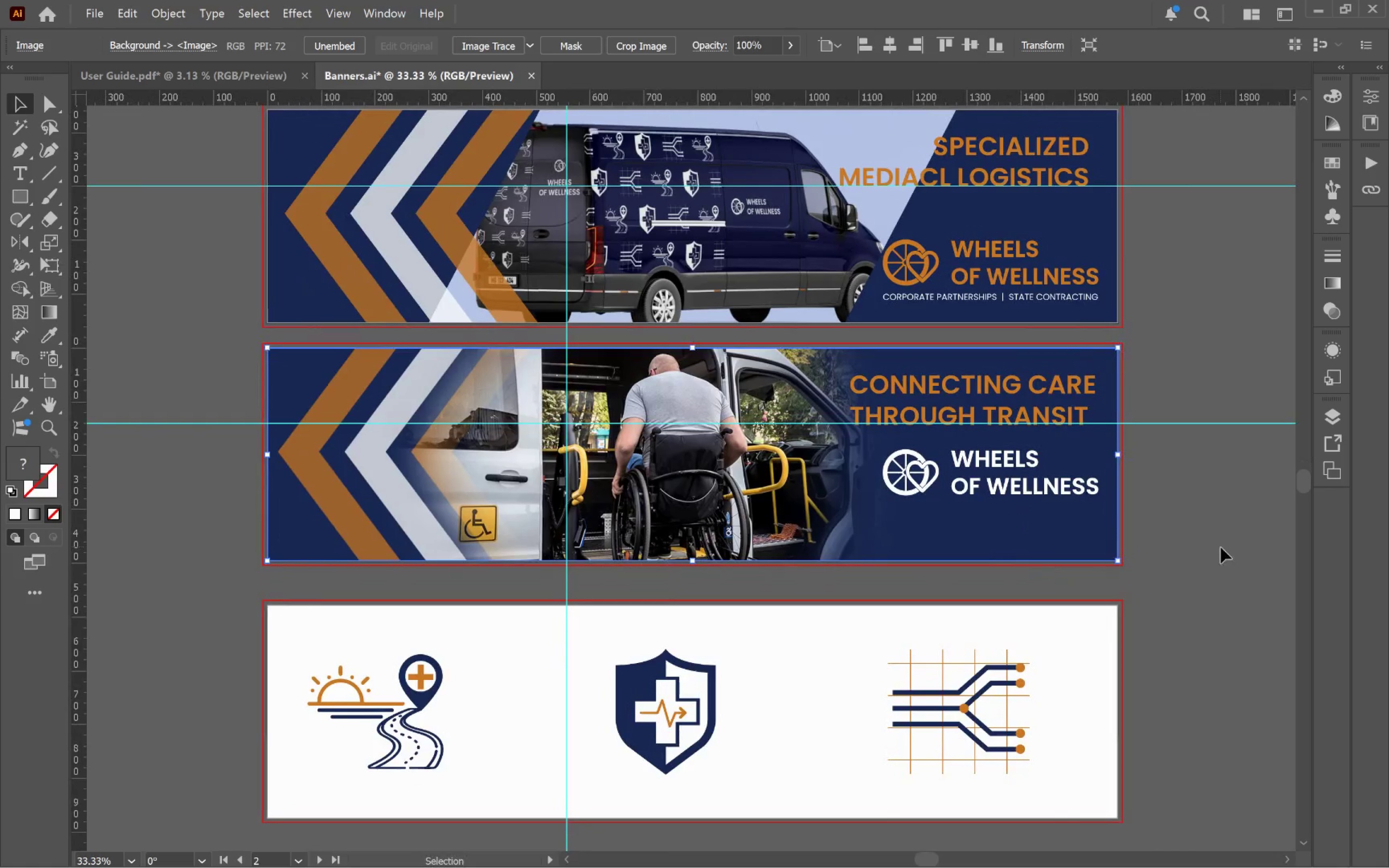 
left_click([1204, 534])
 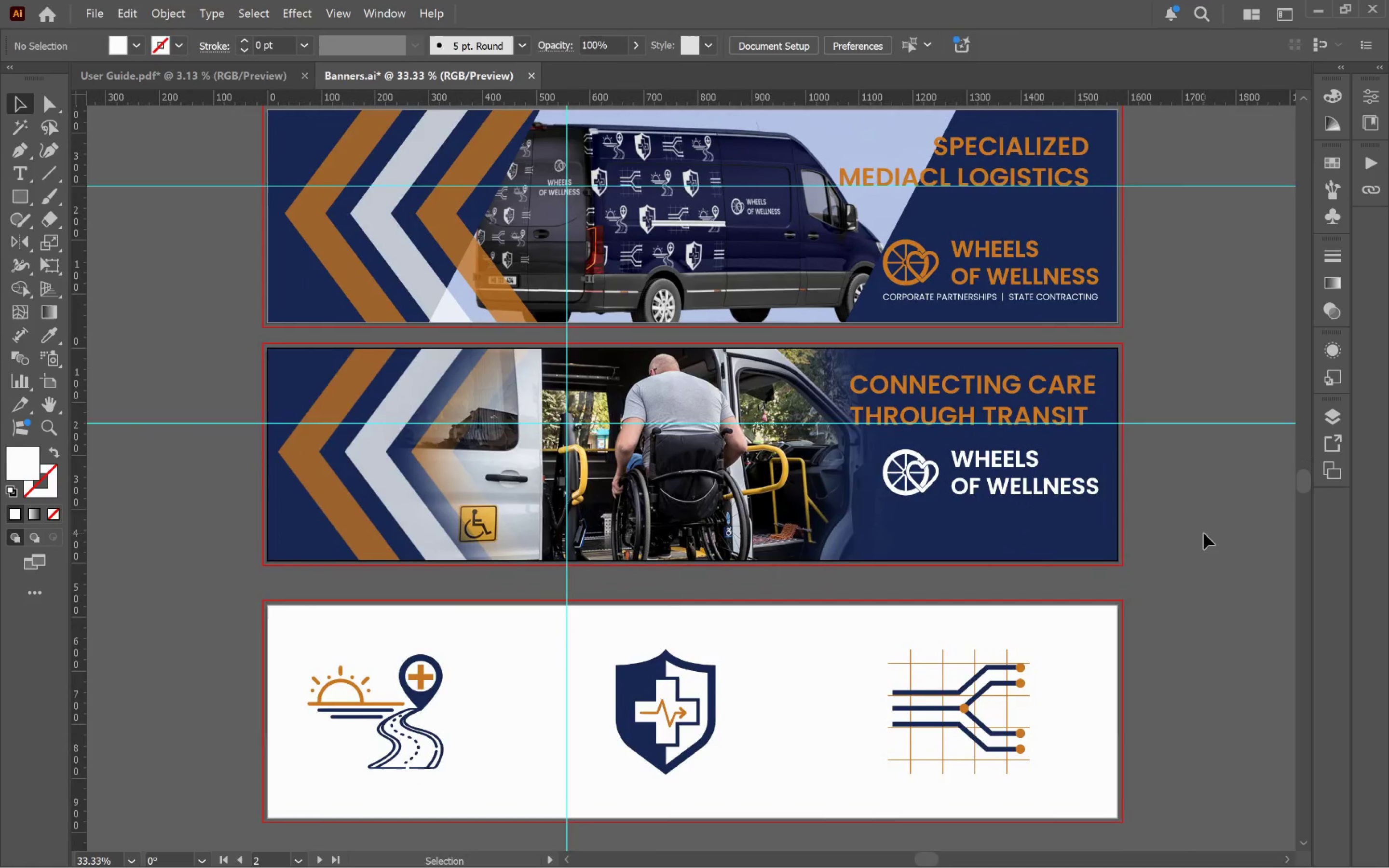 
hold_key(key=Space, duration=0.81)
 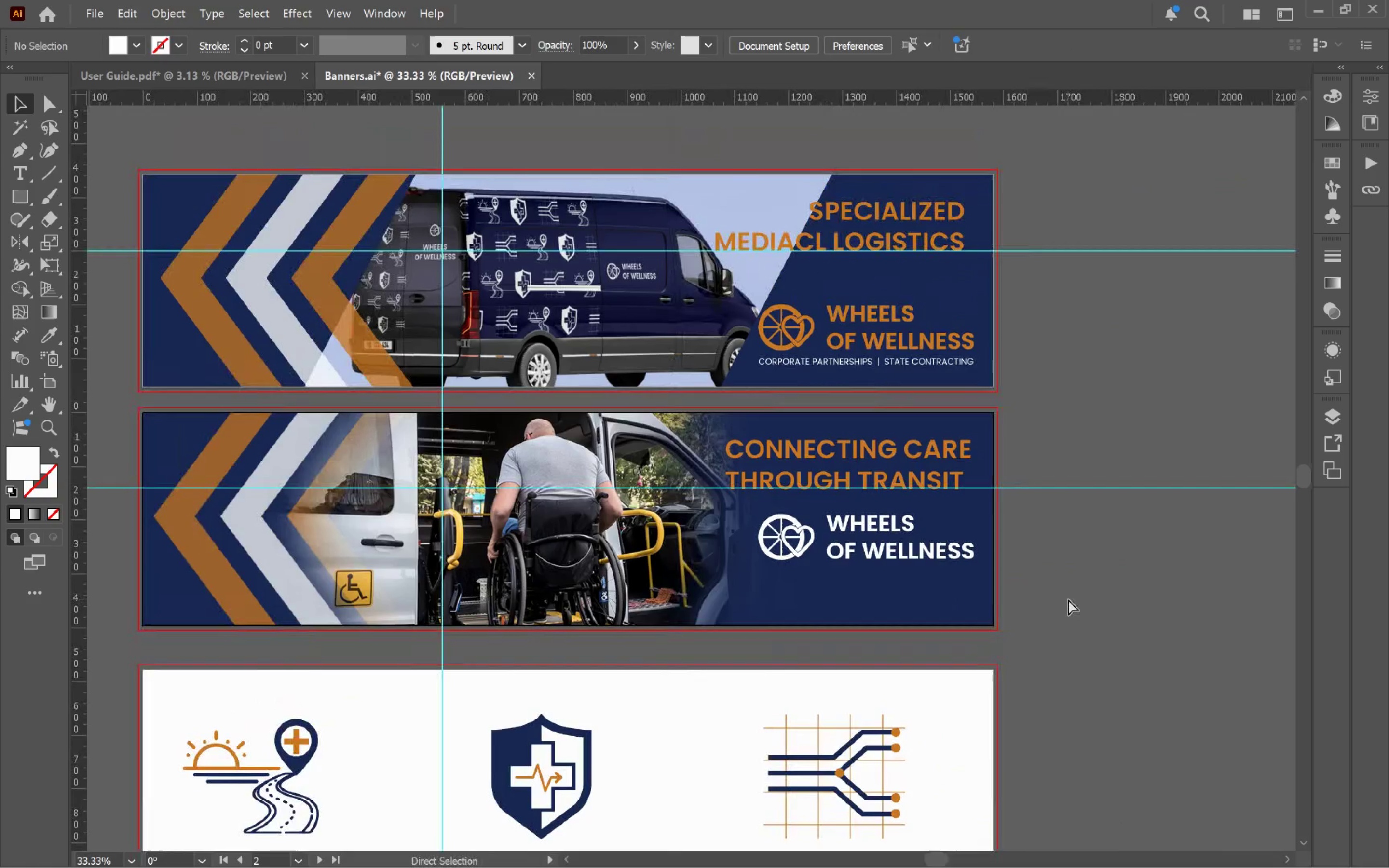 
left_click_drag(start_coordinate=[1192, 535], to_coordinate=[1067, 599])
 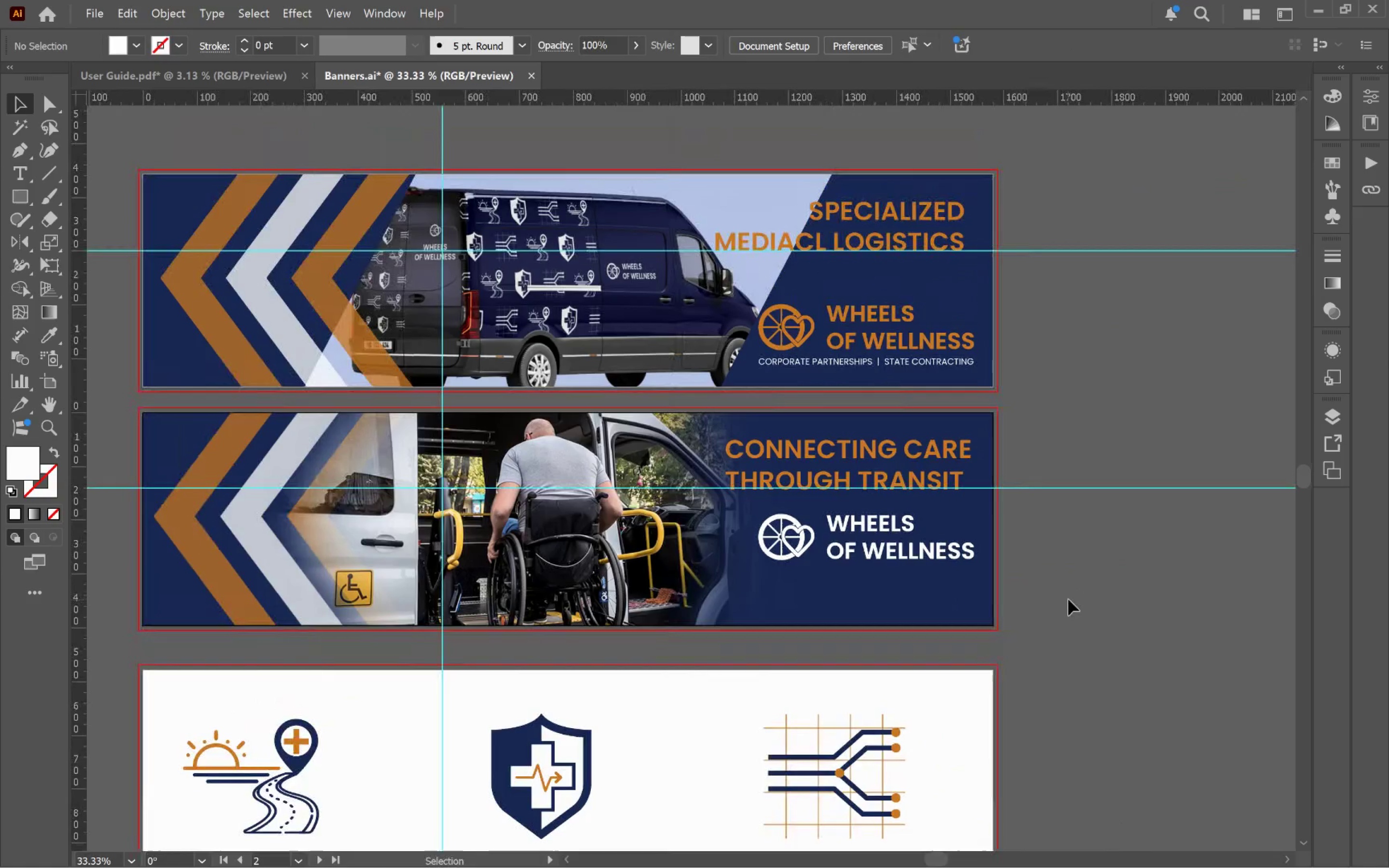 
key(Control+S)
 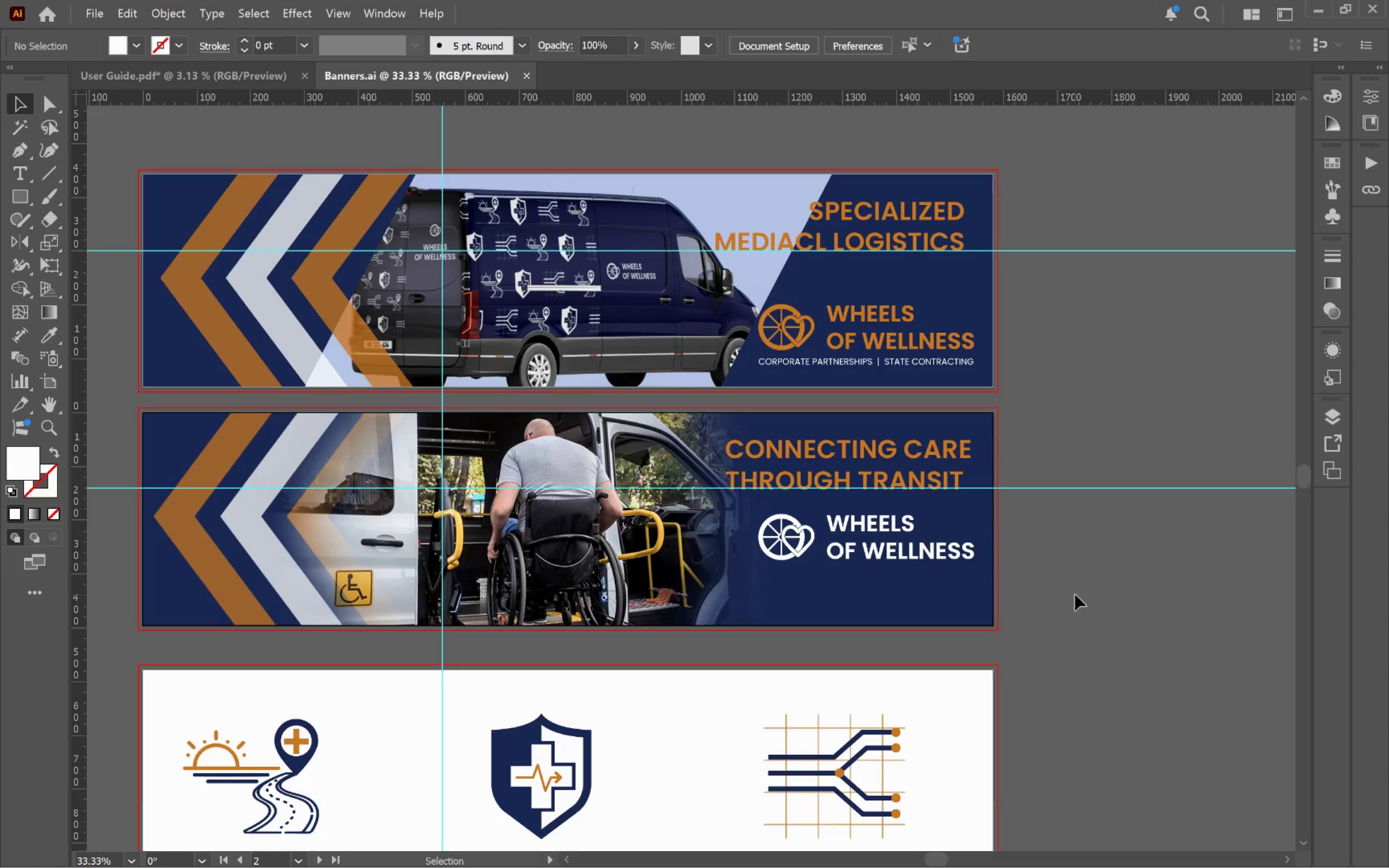 
wait(8.74)
 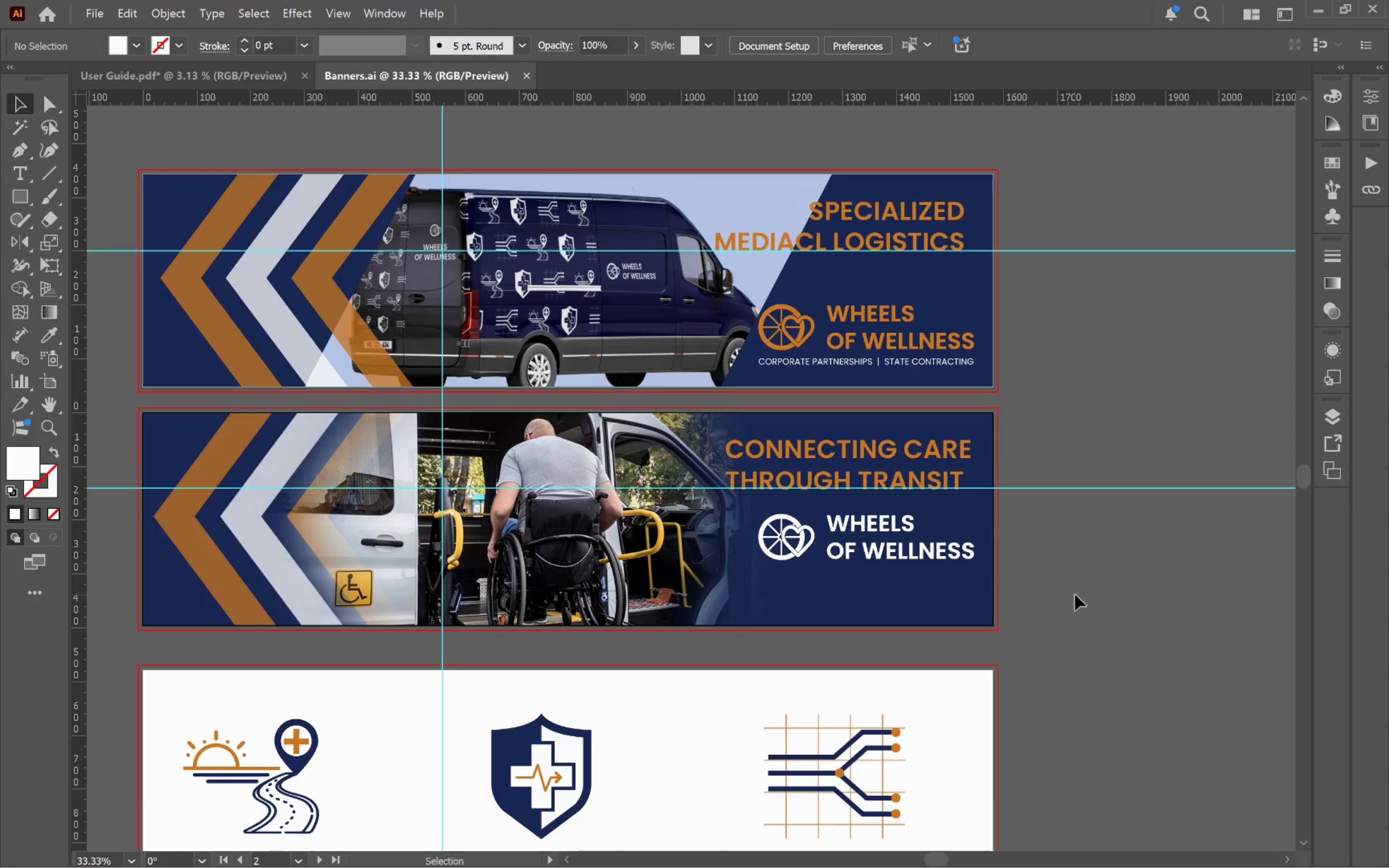 
key(Alt+Tab)
 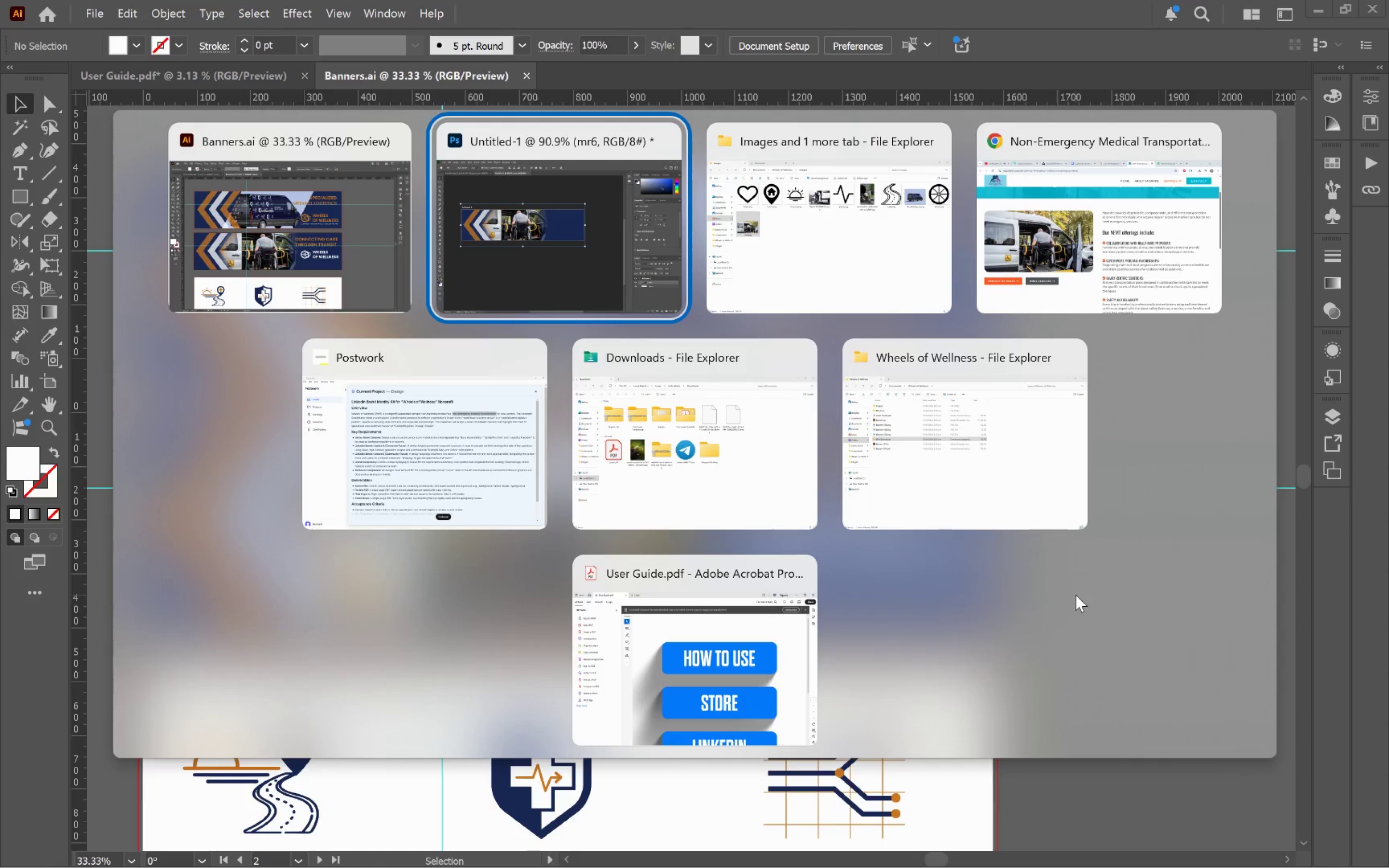 
key(Alt+Tab)
 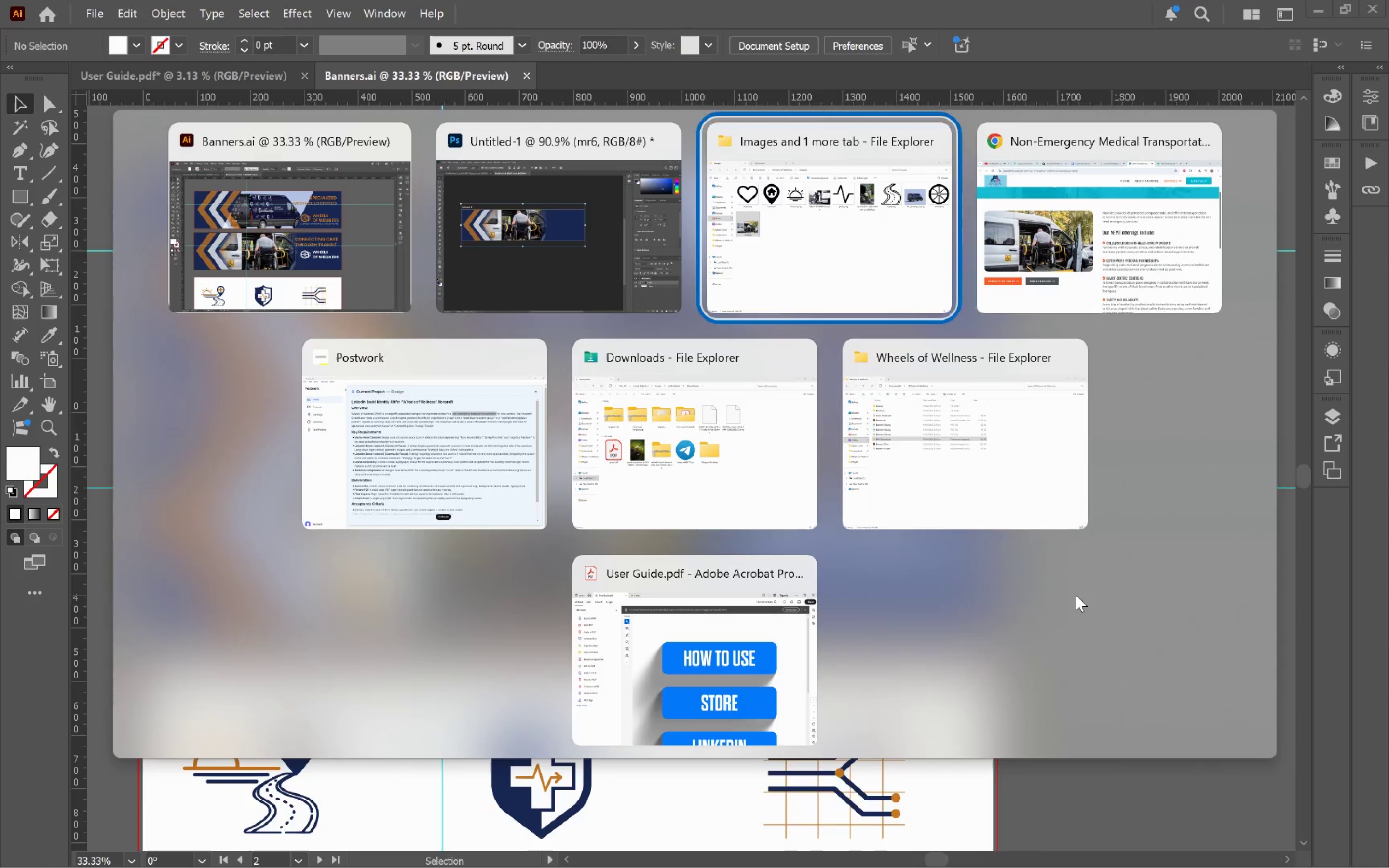 
key(Alt+Tab)
 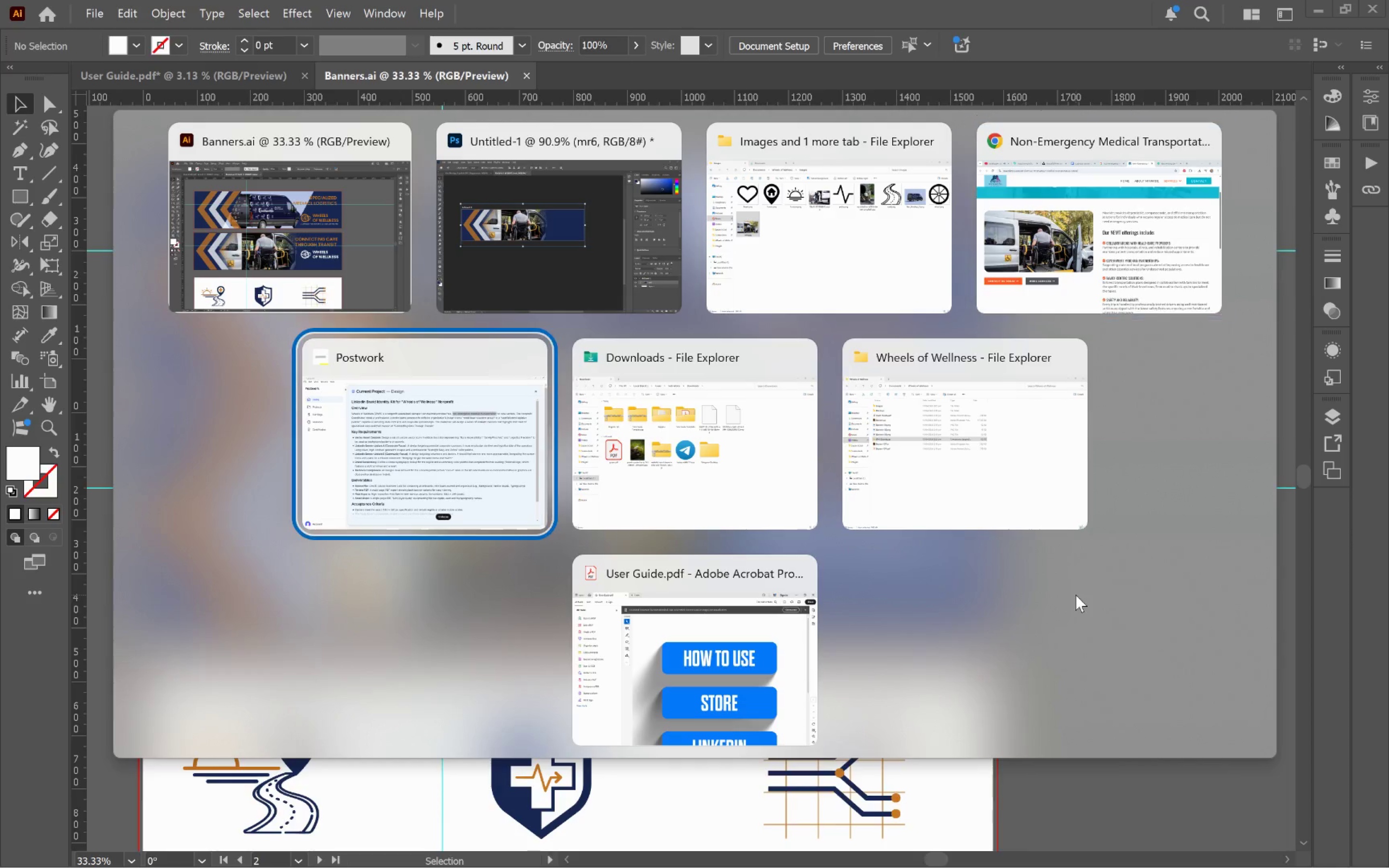 
key(Alt+Tab)